 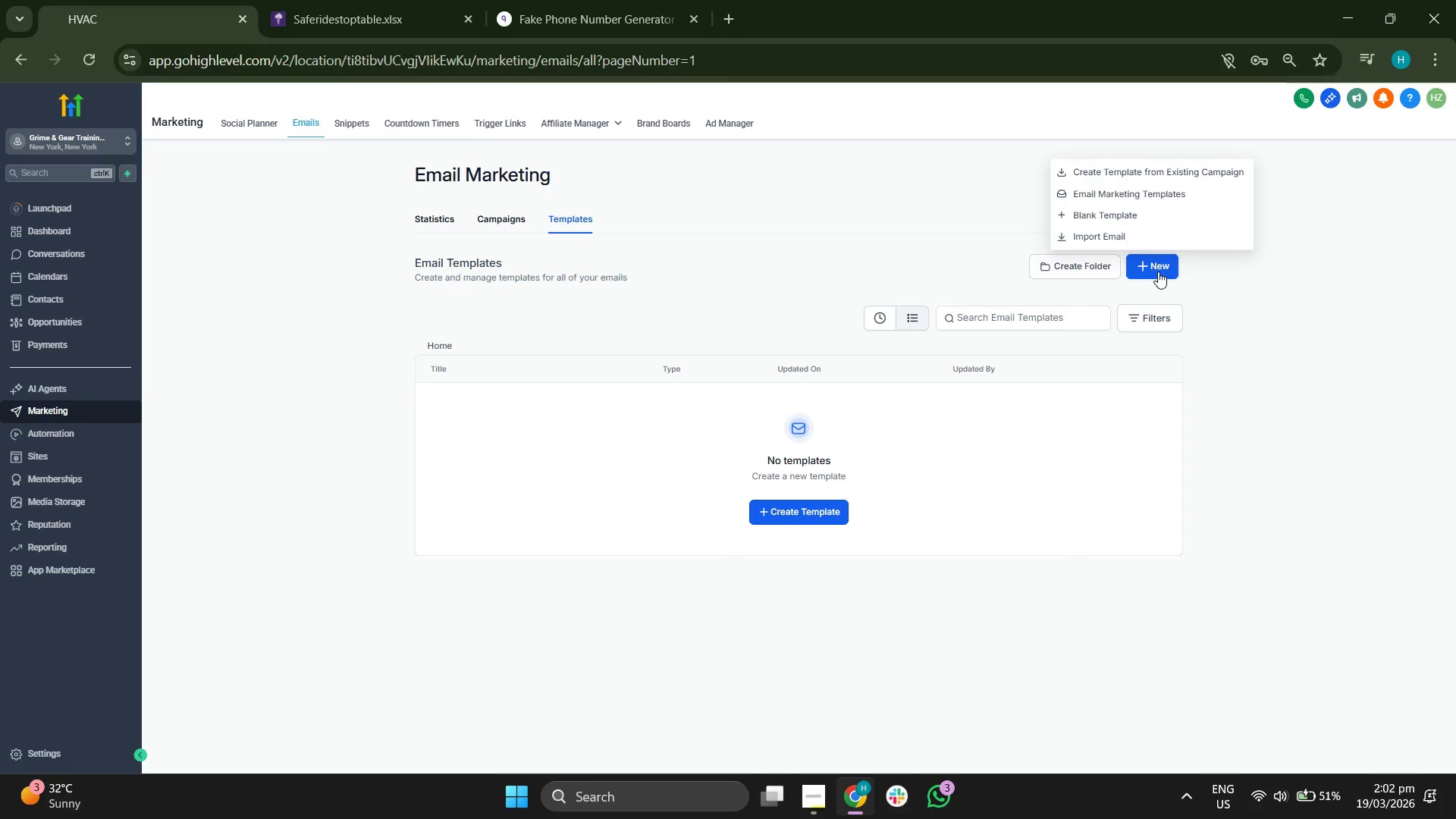 
left_click([1144, 219])
 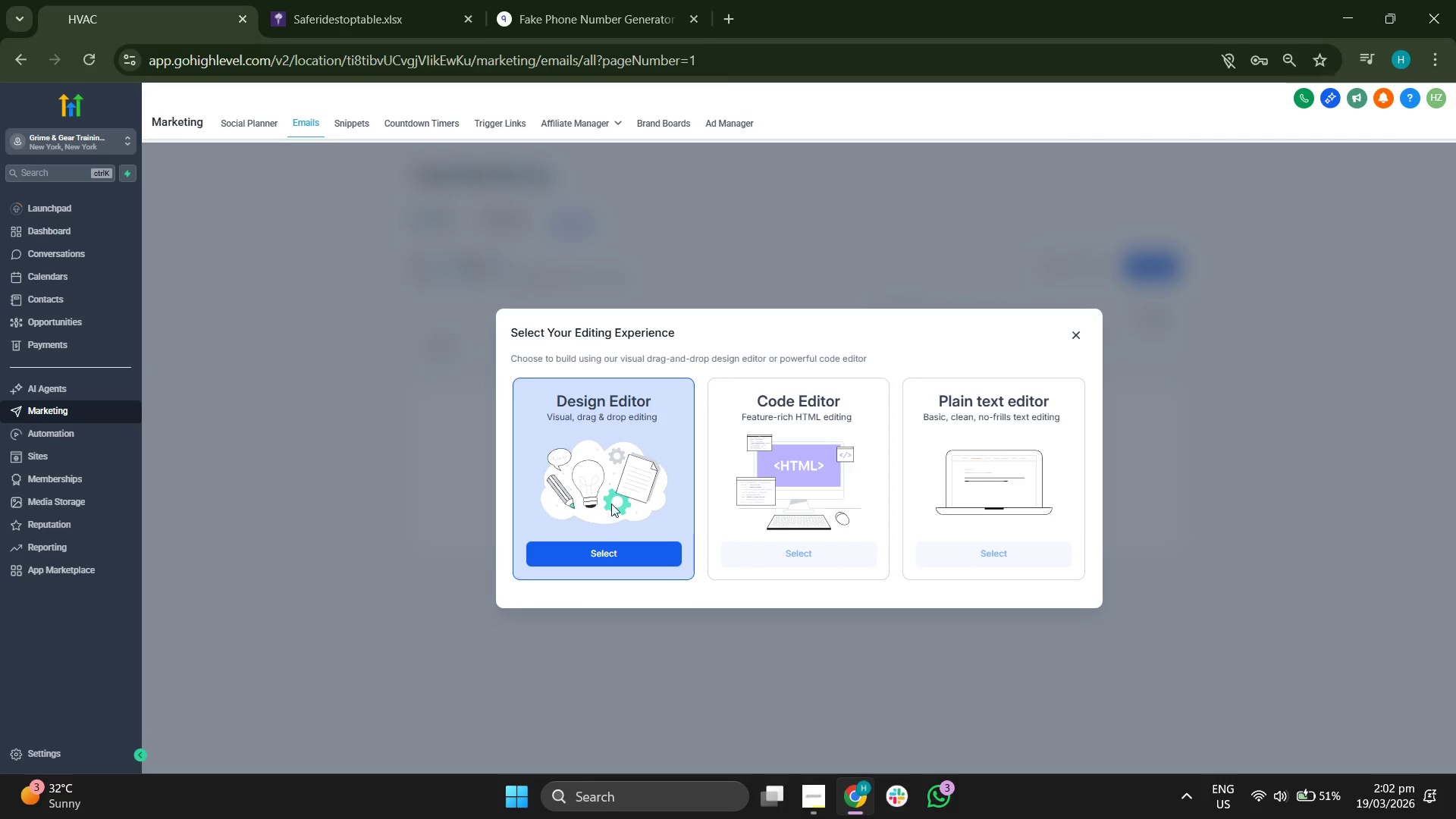 
left_click([621, 551])
 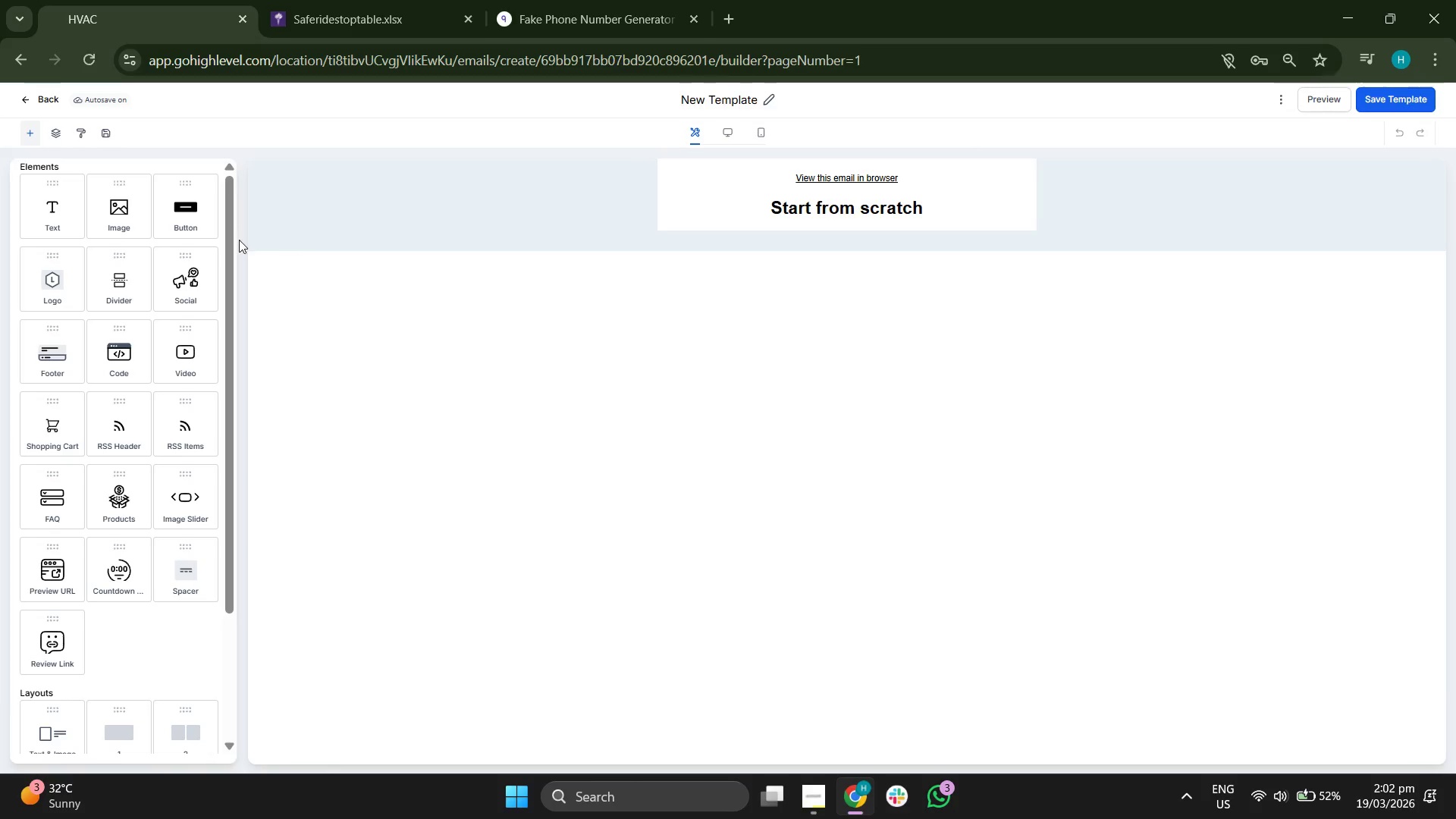 
wait(15.61)
 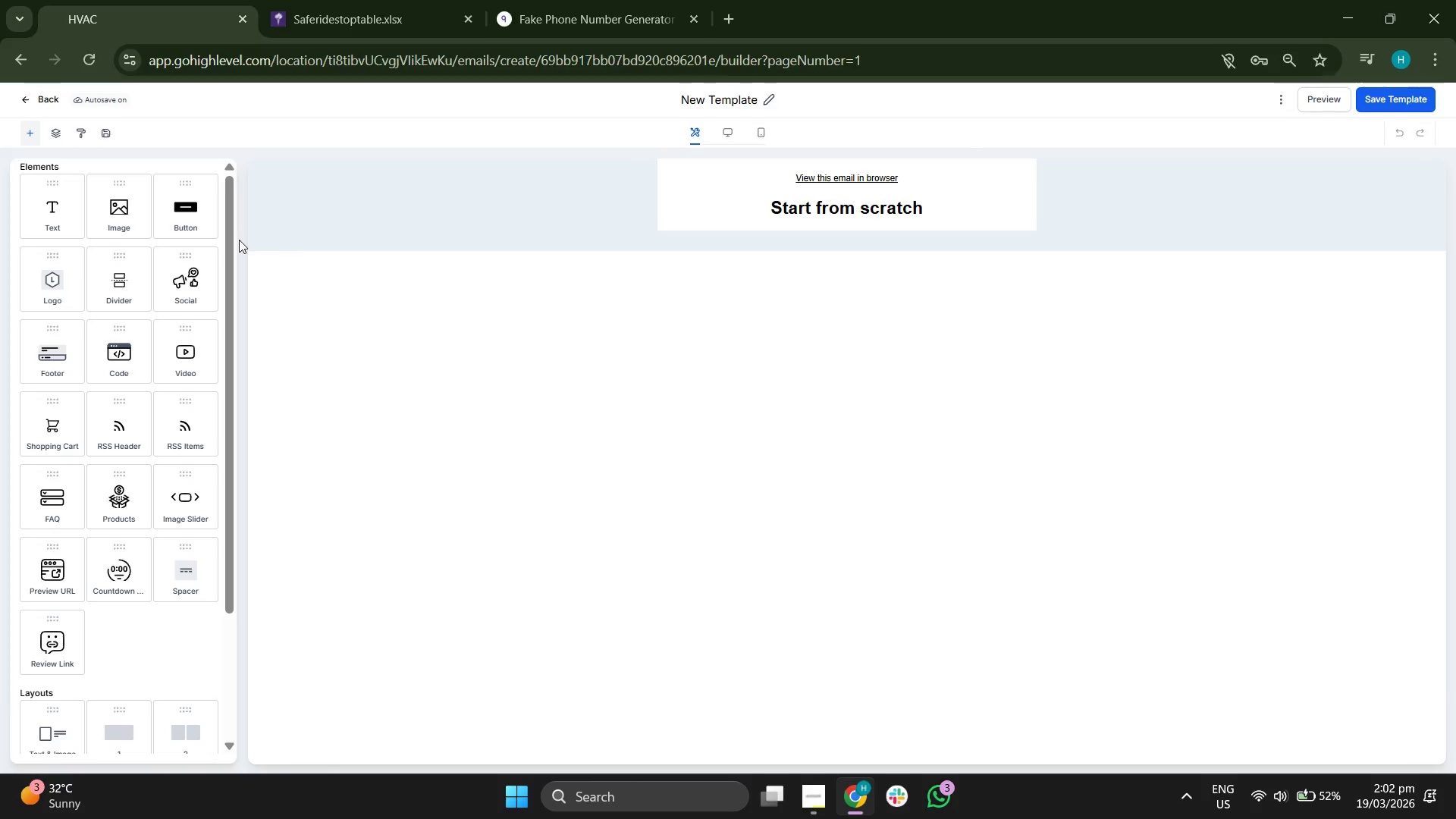 
left_click([805, 187])
 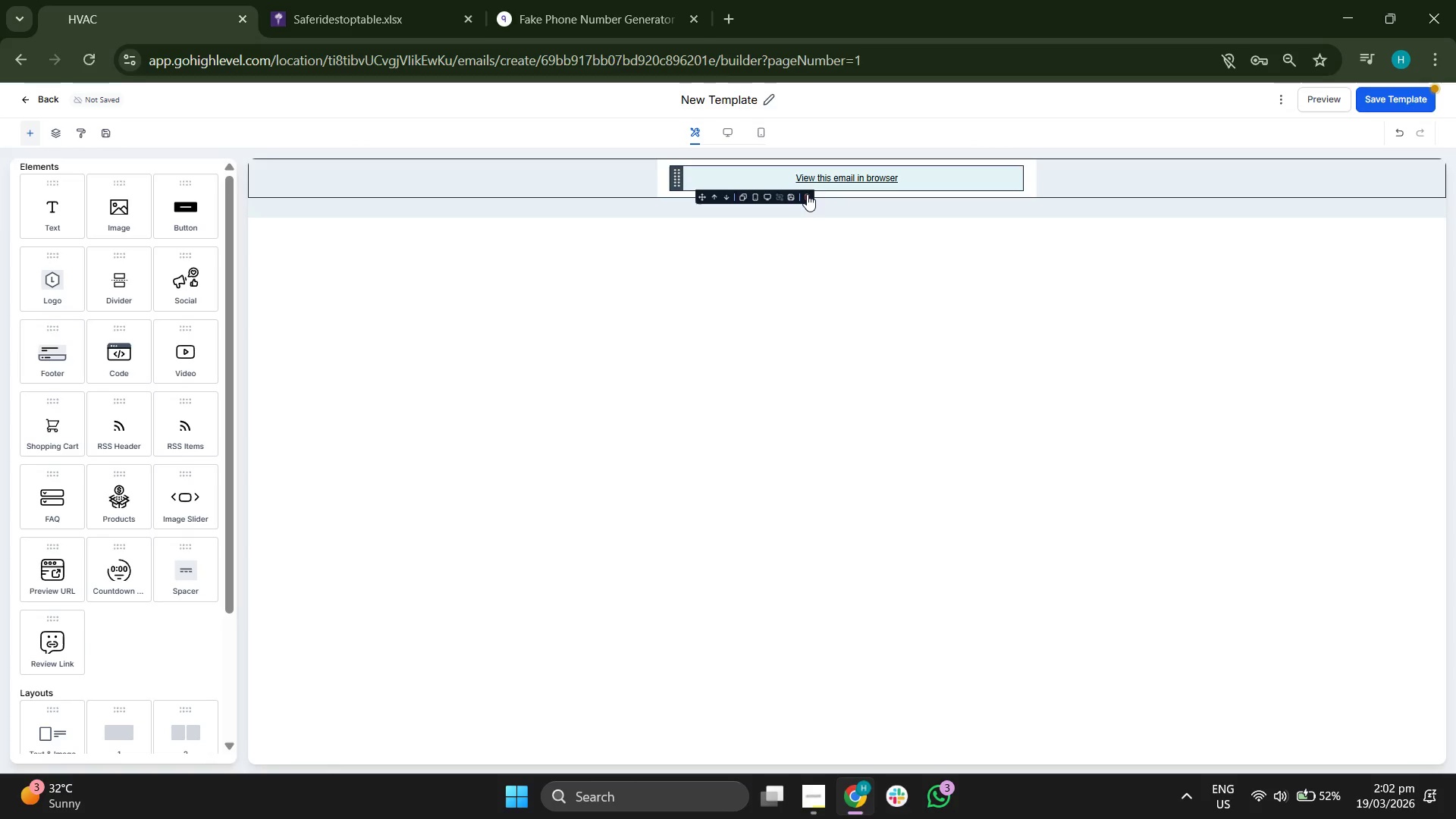 
left_click([807, 194])
 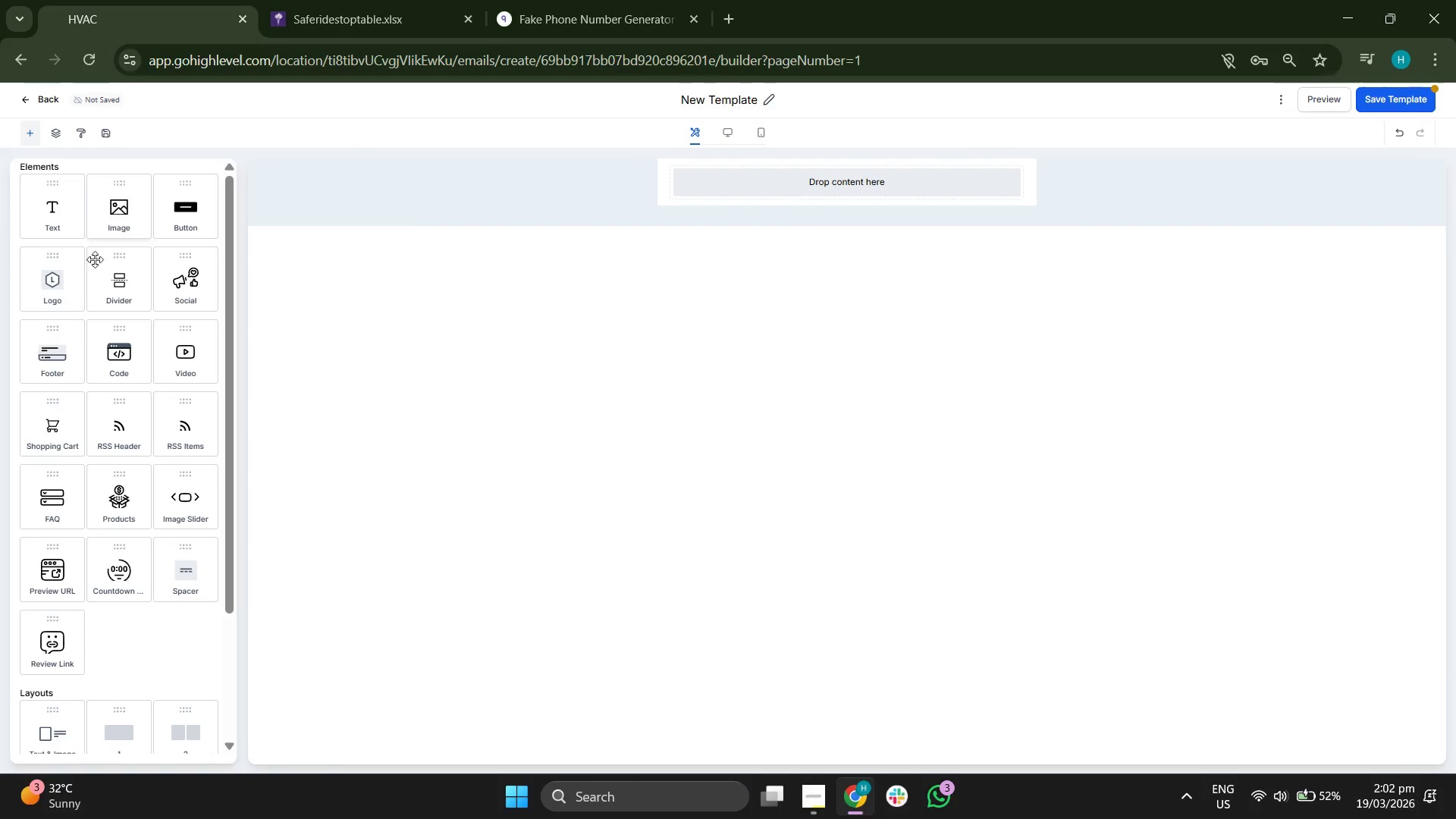 
left_click_drag(start_coordinate=[69, 286], to_coordinate=[762, 187])
 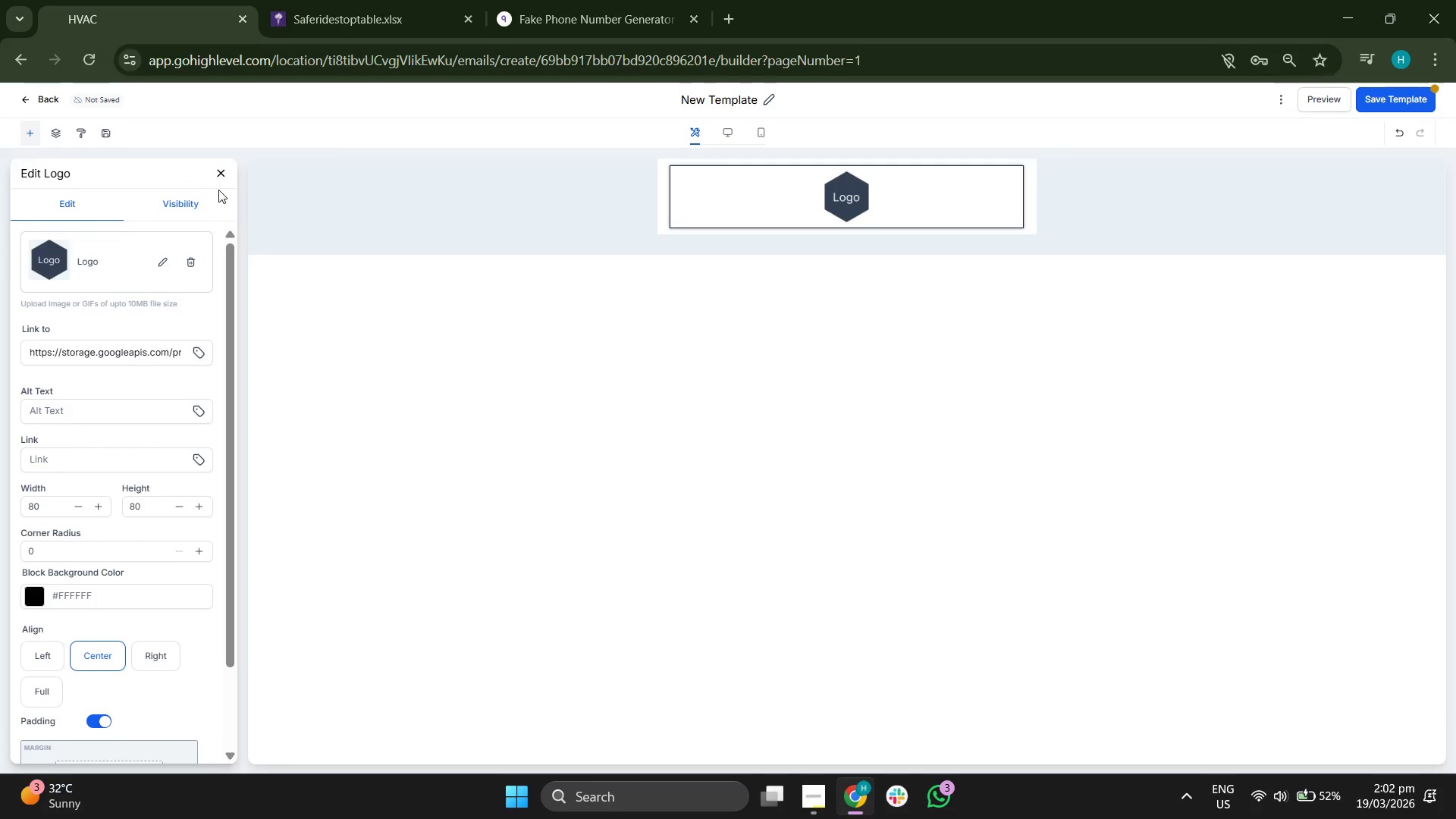 
left_click([221, 179])
 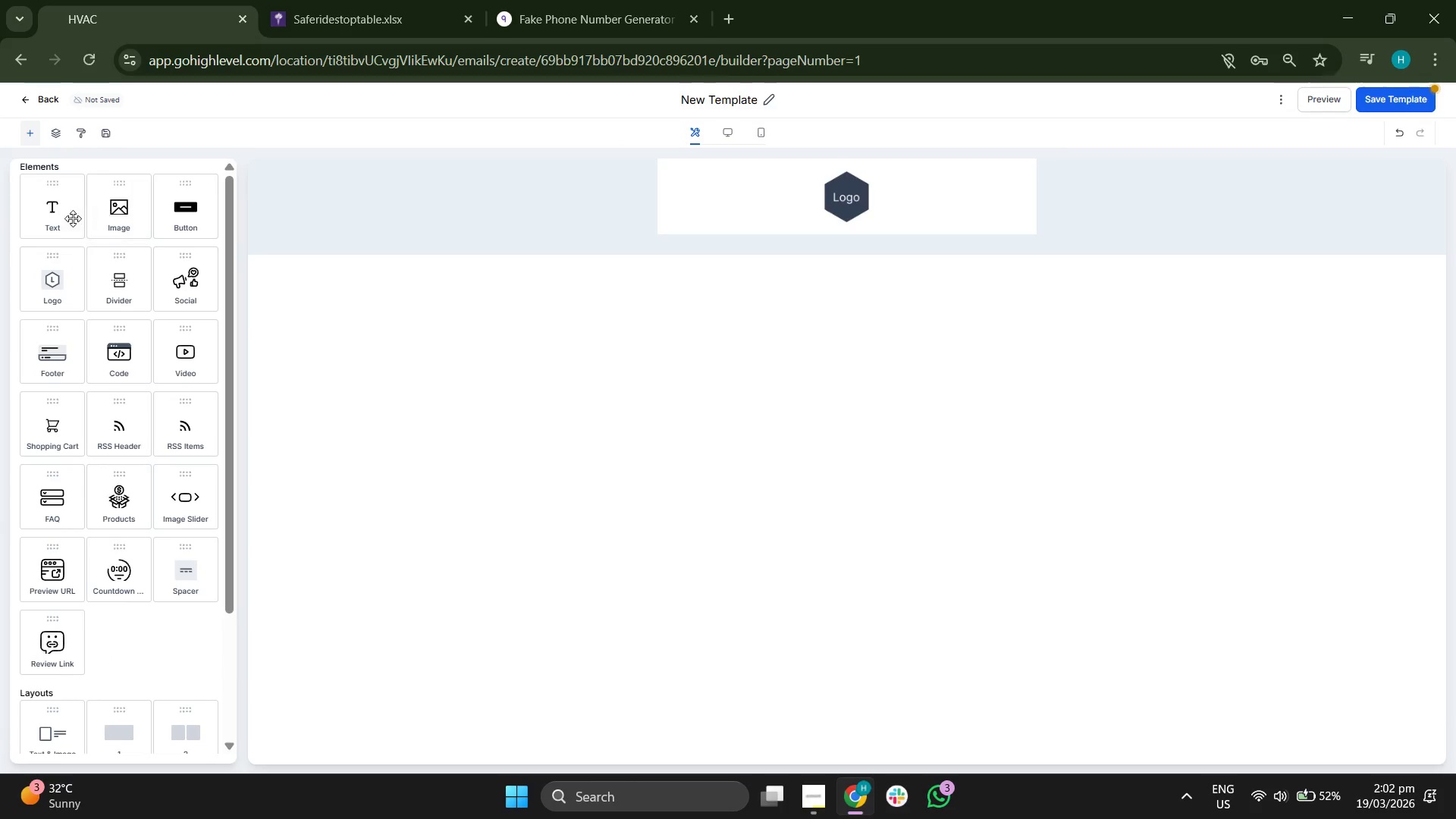 
left_click_drag(start_coordinate=[51, 223], to_coordinate=[728, 228])
 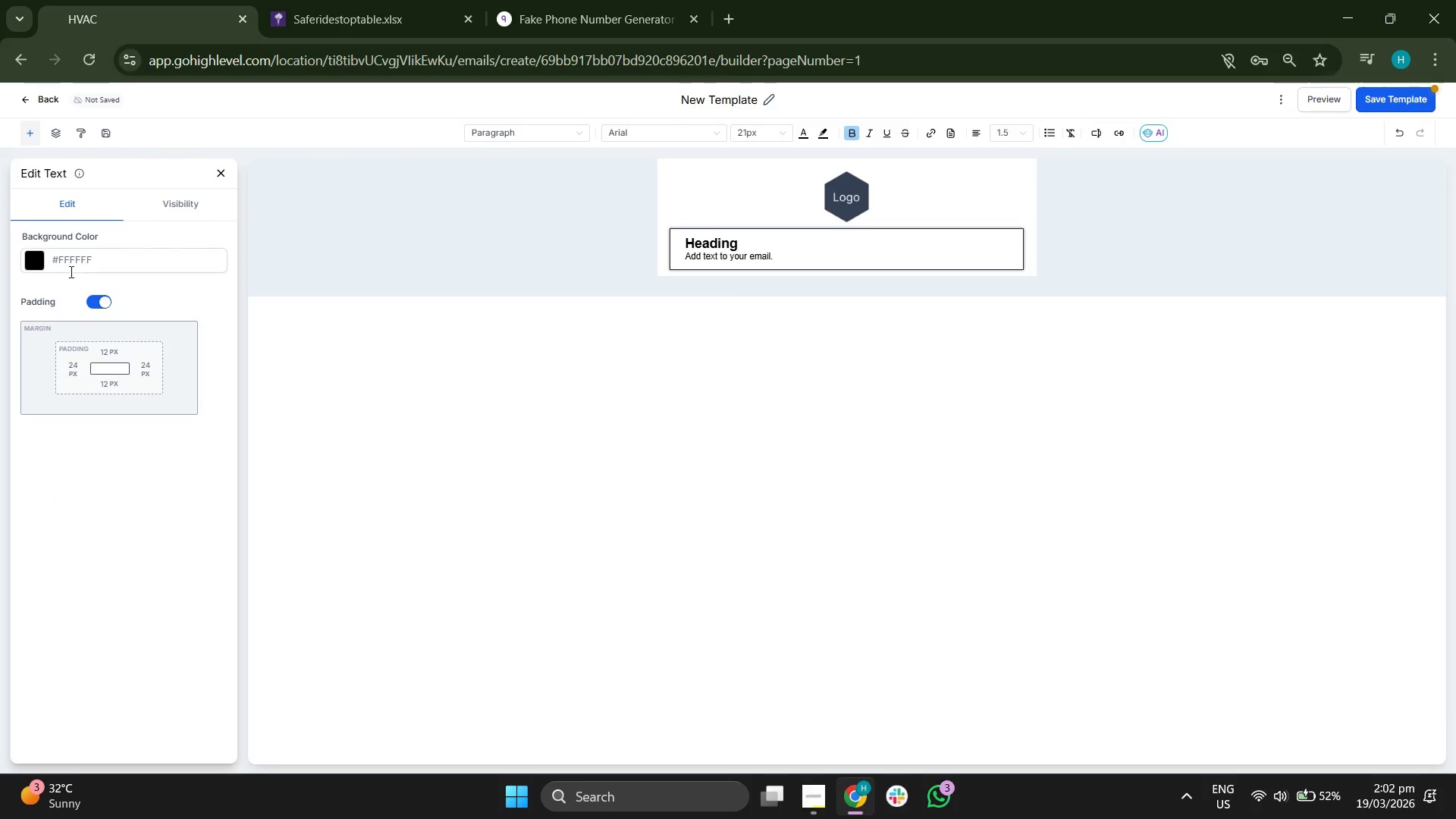 
left_click([33, 263])
 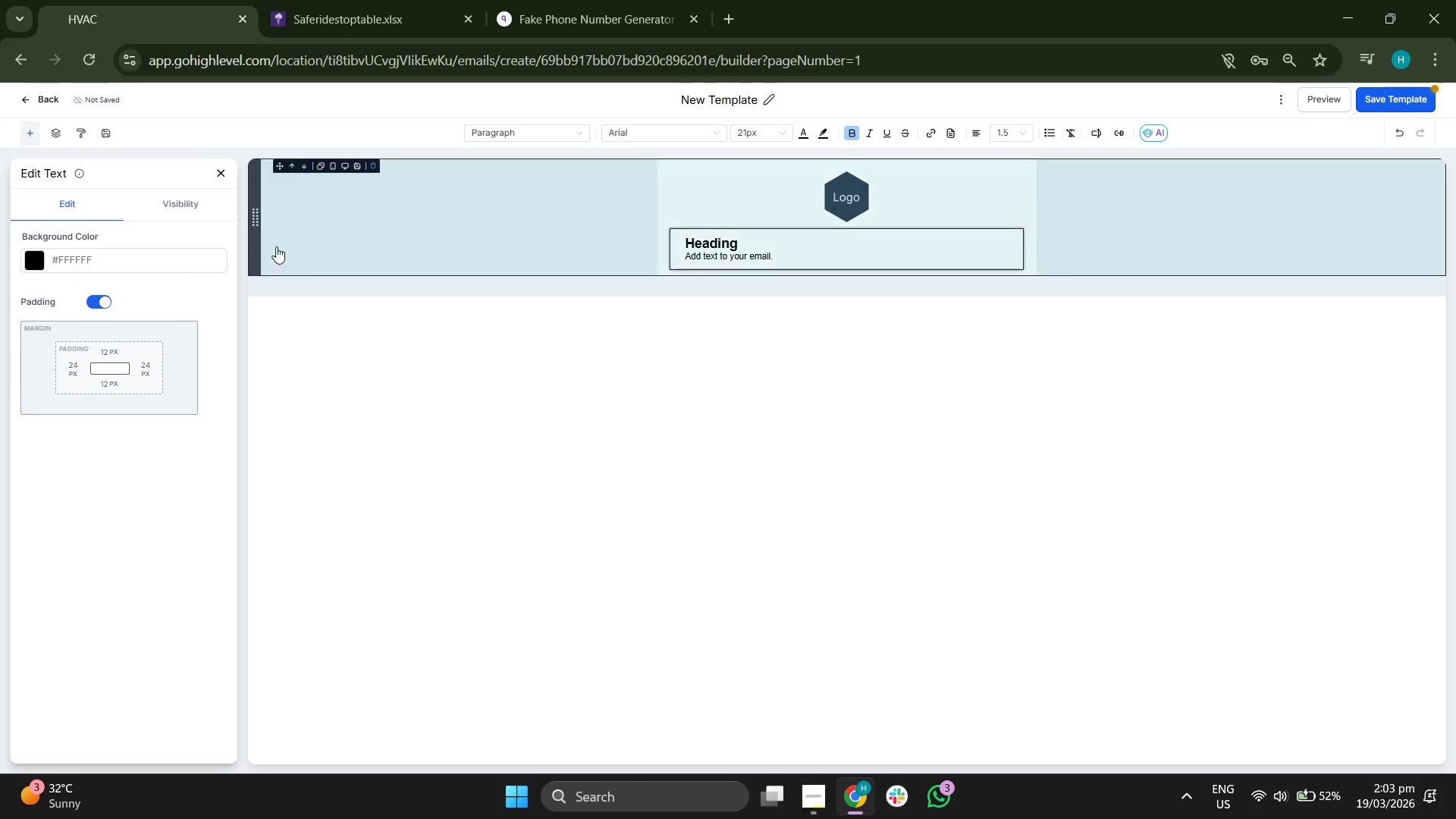 
left_click([222, 174])
 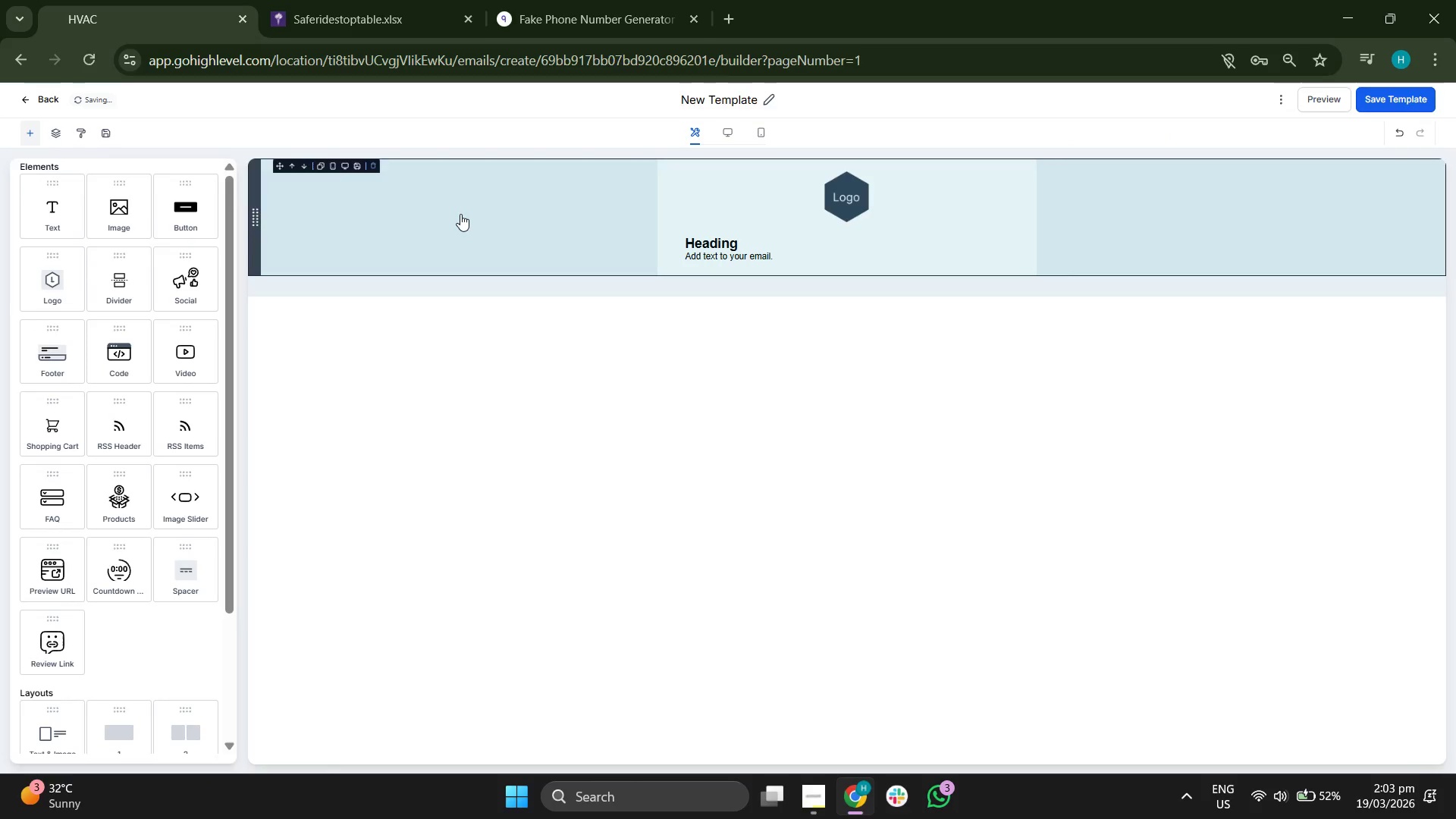 
left_click([460, 214])
 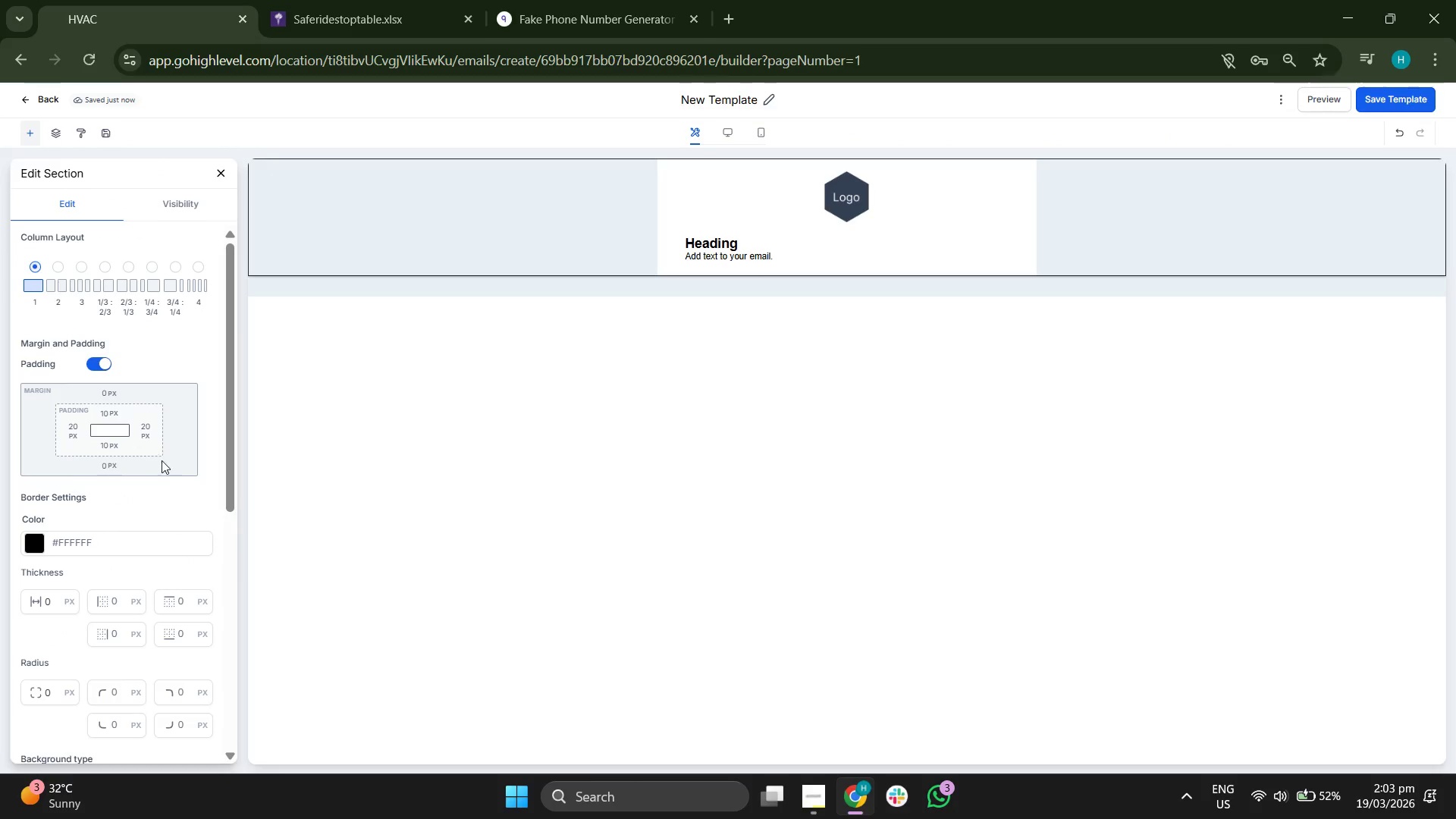 
scroll: coordinate [149, 486], scroll_direction: down, amount: 2.0
 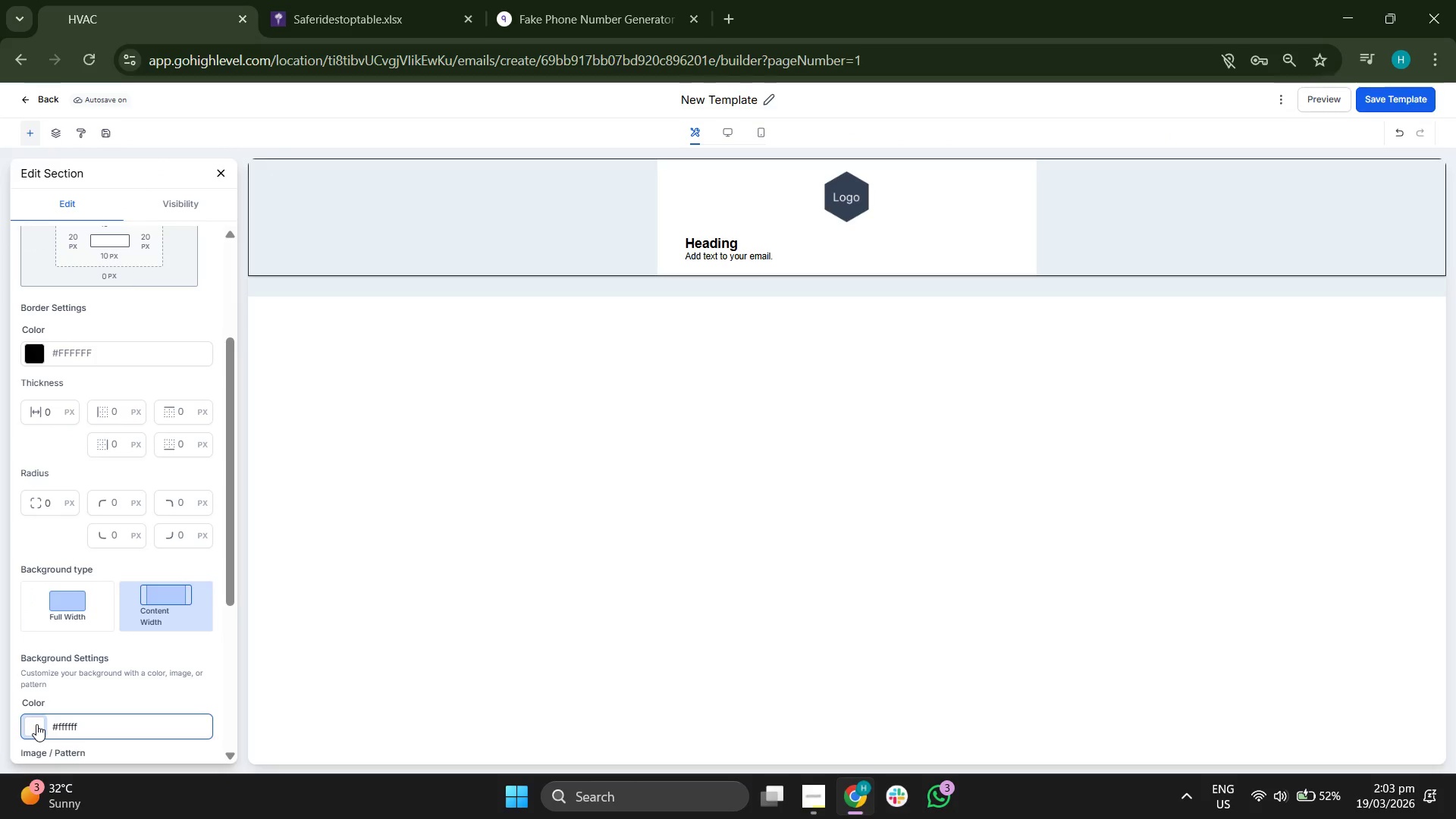 
left_click([36, 724])
 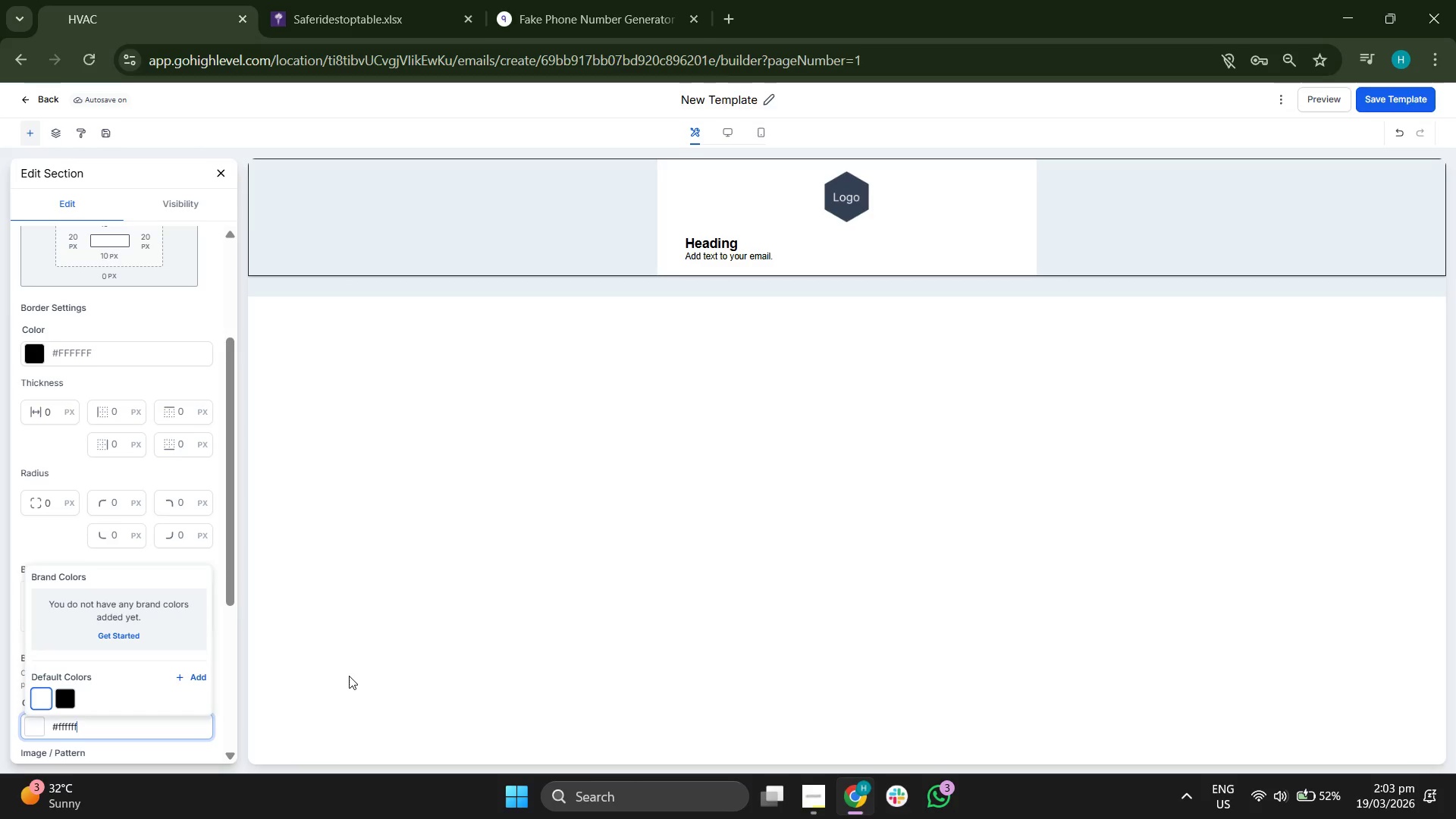 
wait(9.22)
 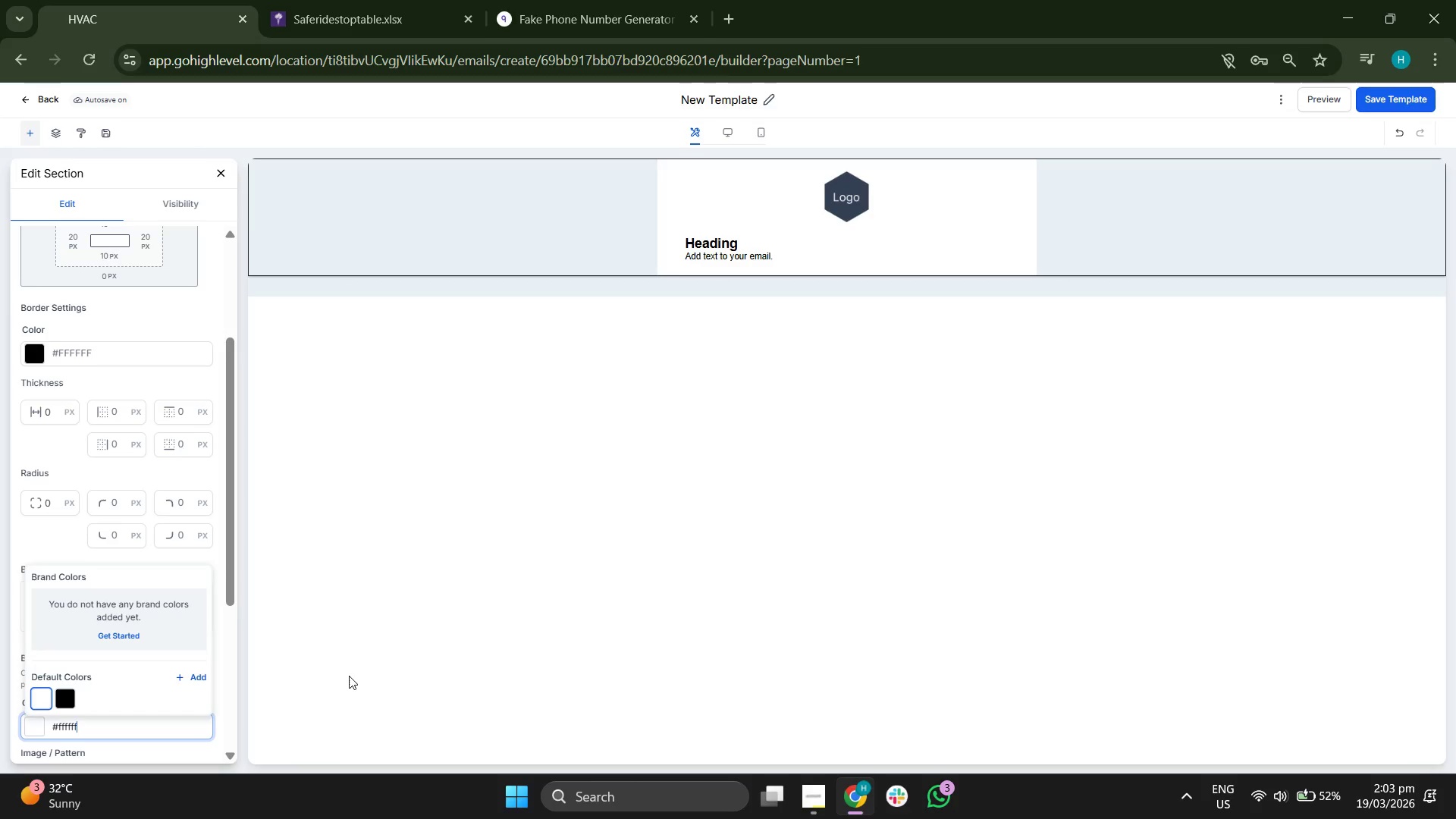 
left_click([226, 175])
 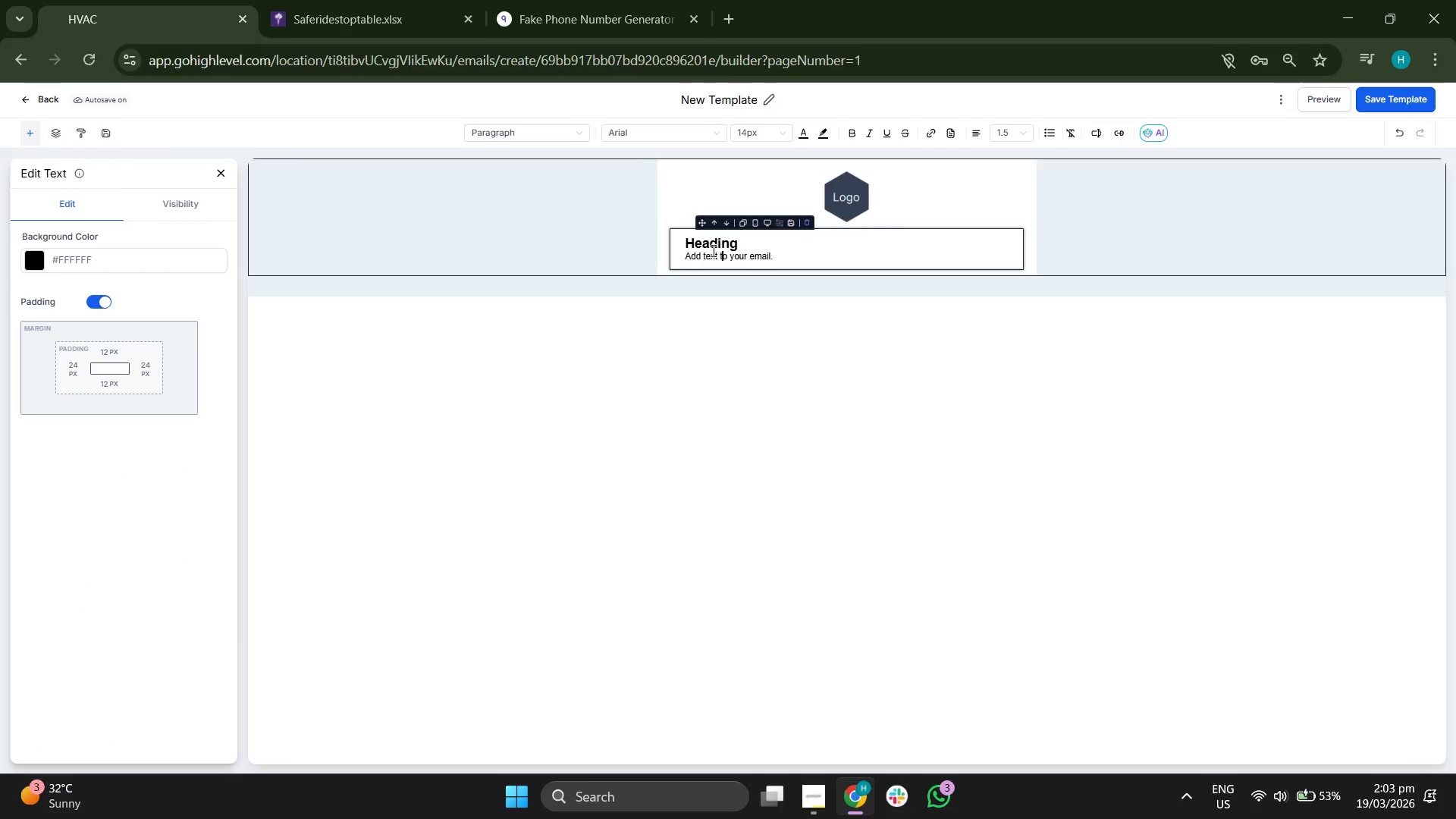 
wait(6.39)
 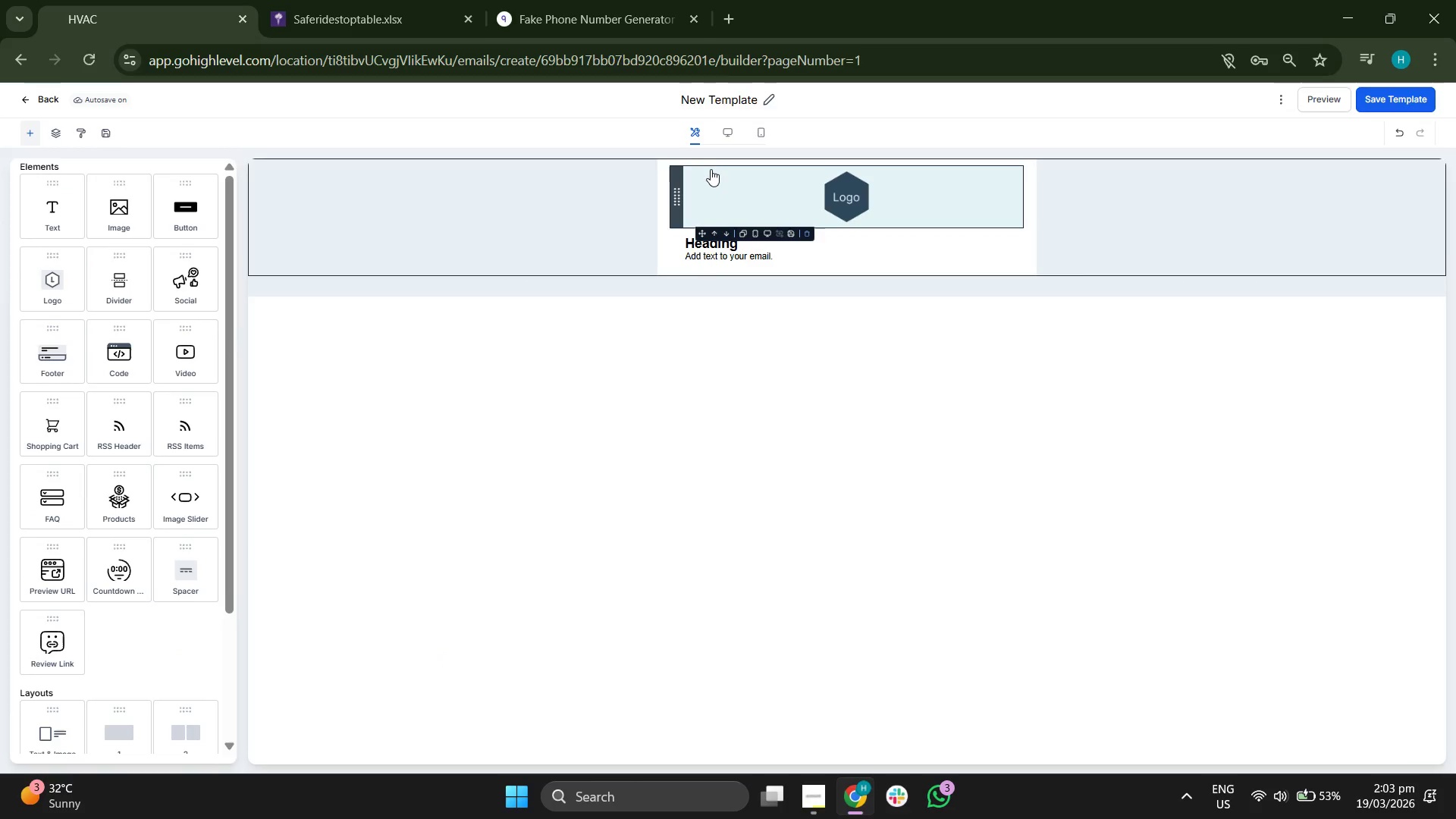 
double_click([711, 240])
 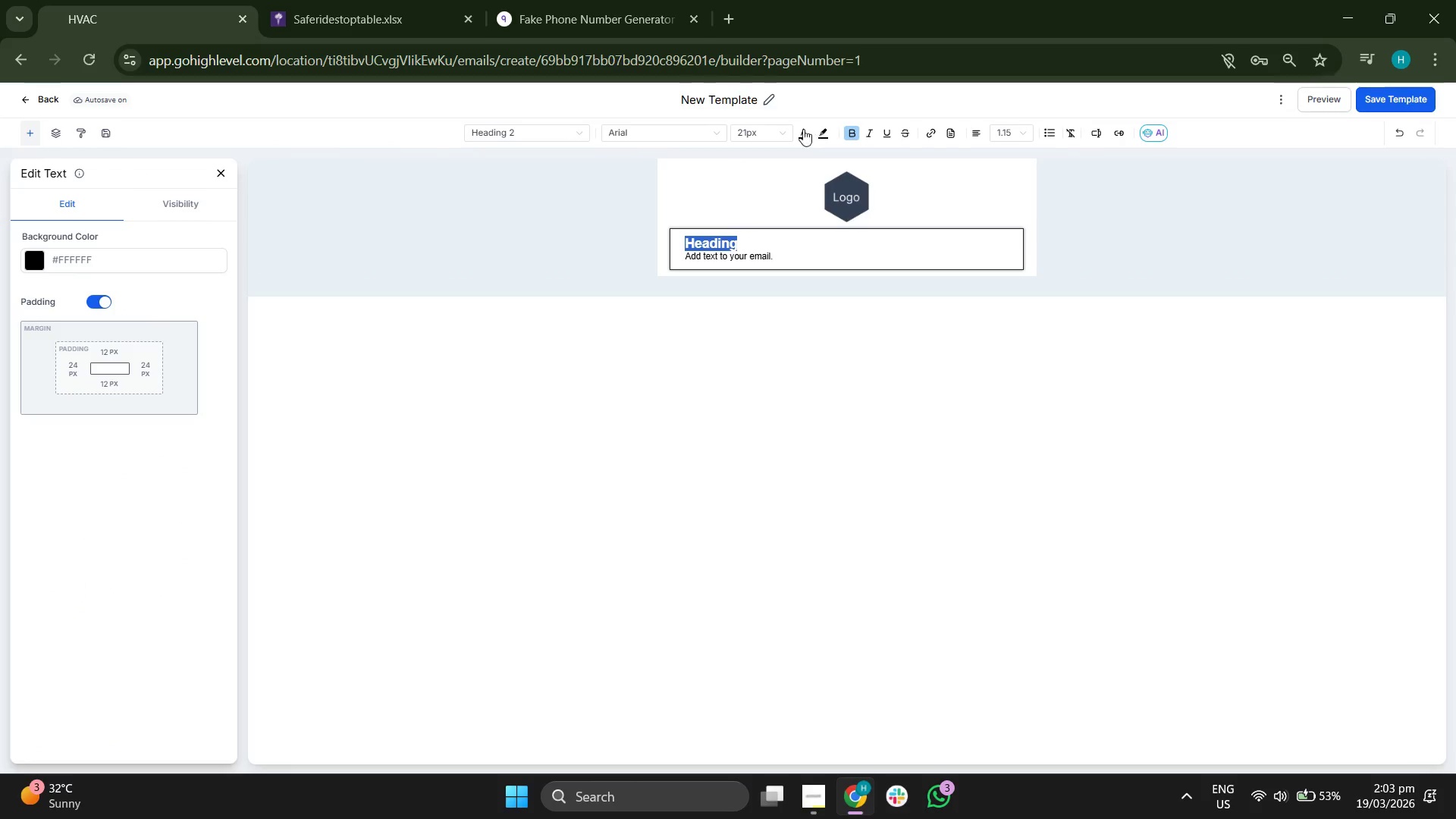 
left_click([802, 129])
 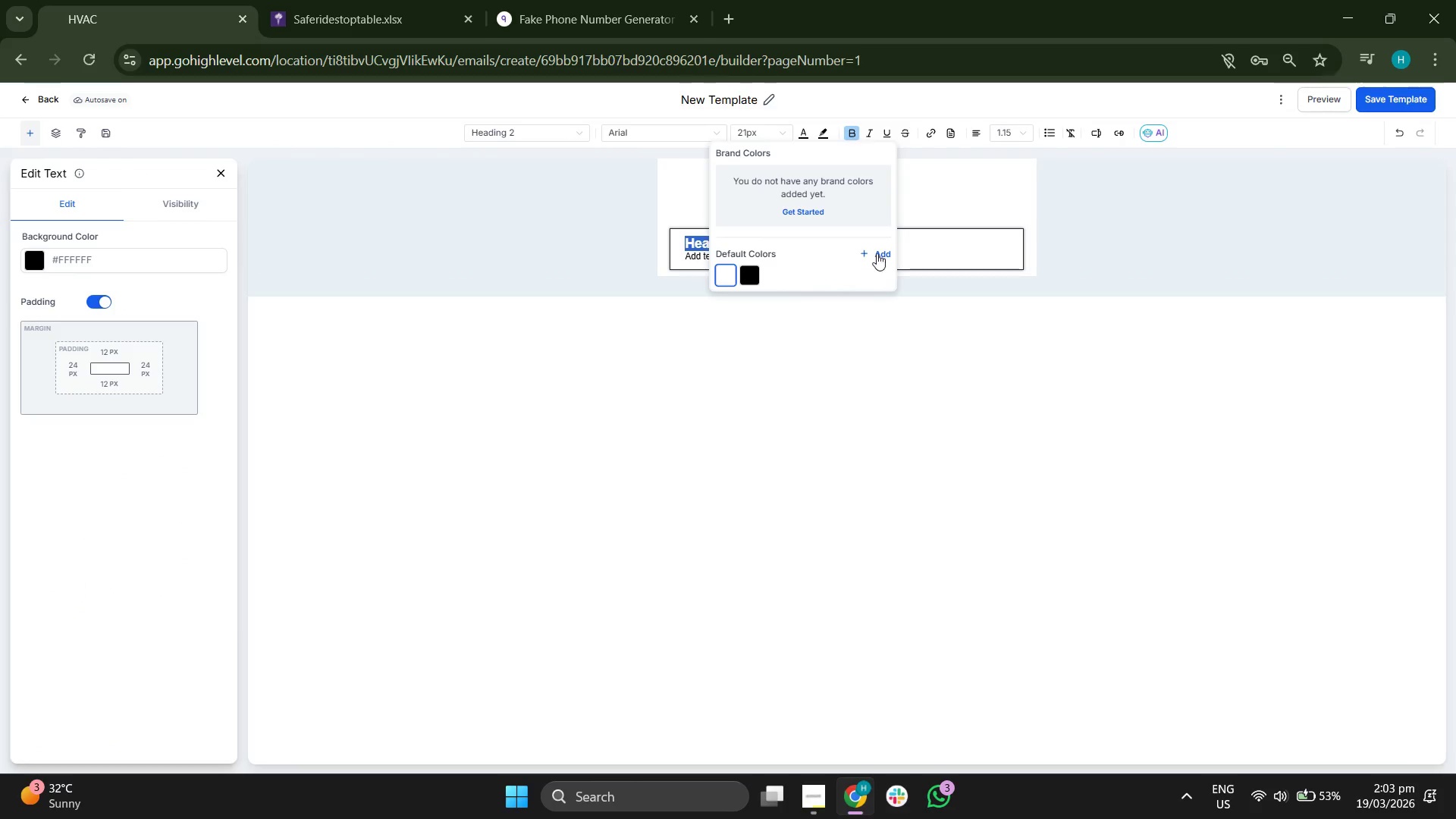 
left_click([885, 253])
 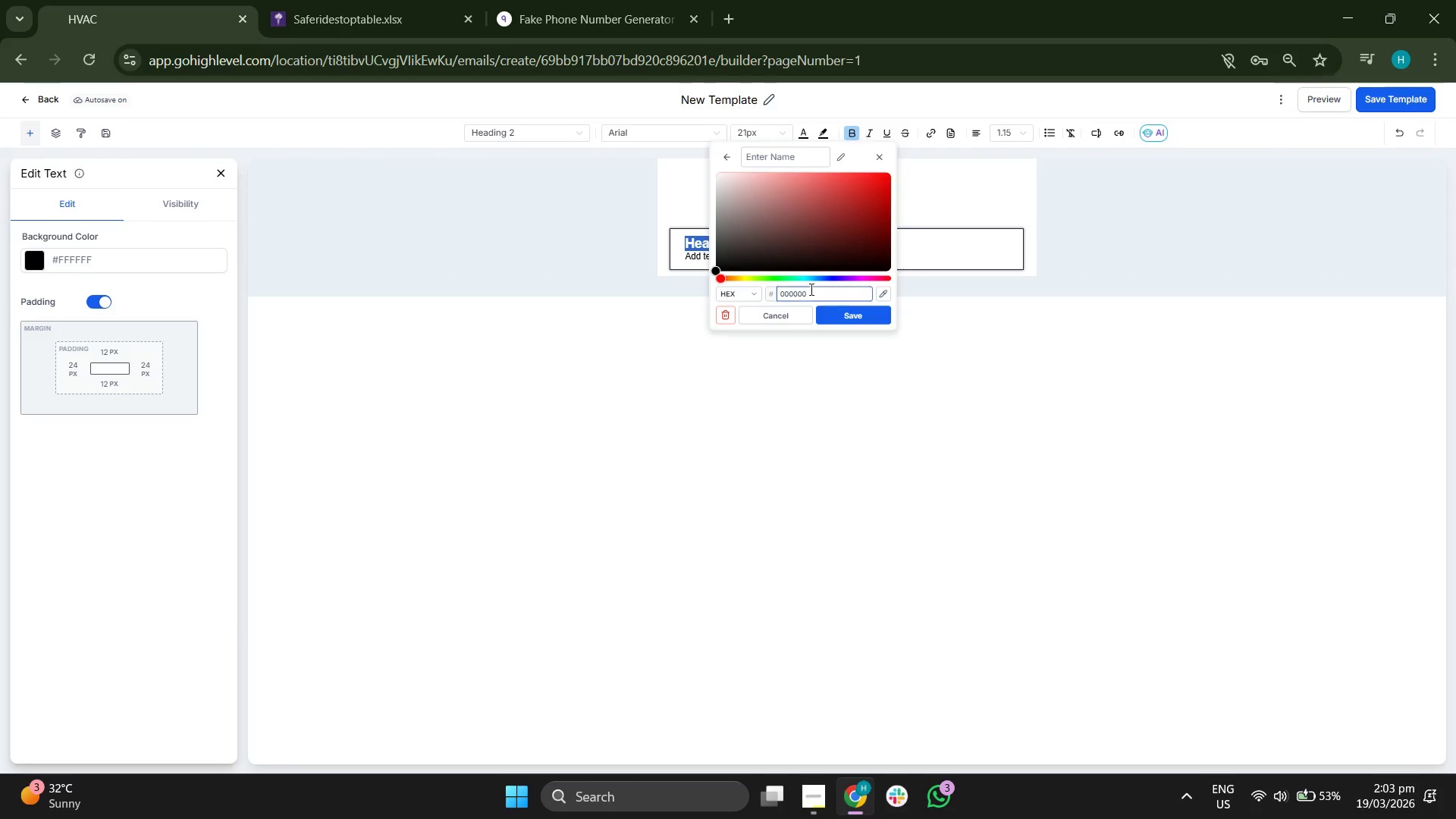 
key(Backspace)
key(Backspace)
key(Backspace)
key(Backspace)
key(Backspace)
key(Backspace)
type(#FFEE66)
key(Backspace)
key(Backspace)
key(Backspace)
key(Backspace)
type(6600)
 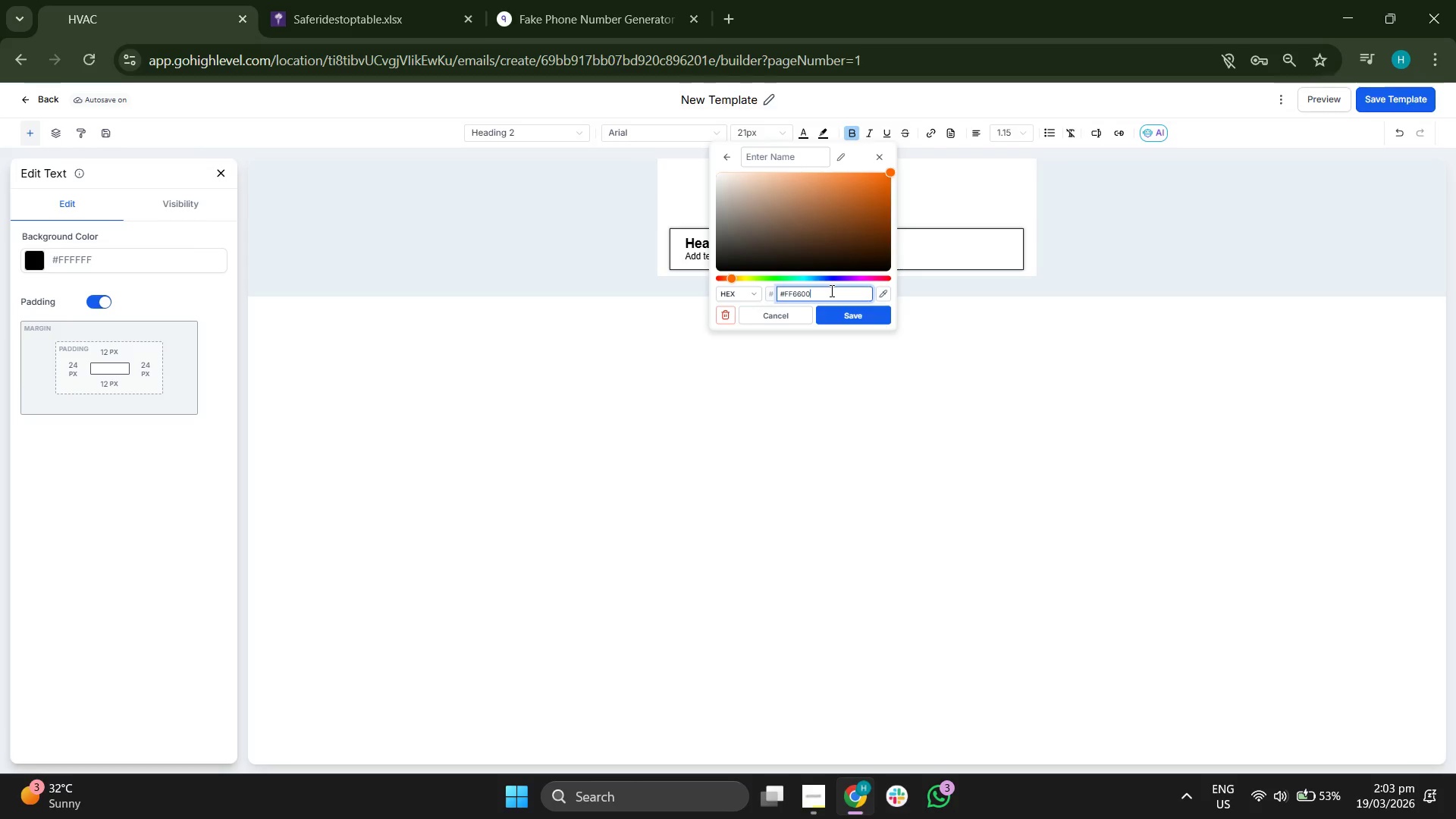 
left_click([864, 314])
 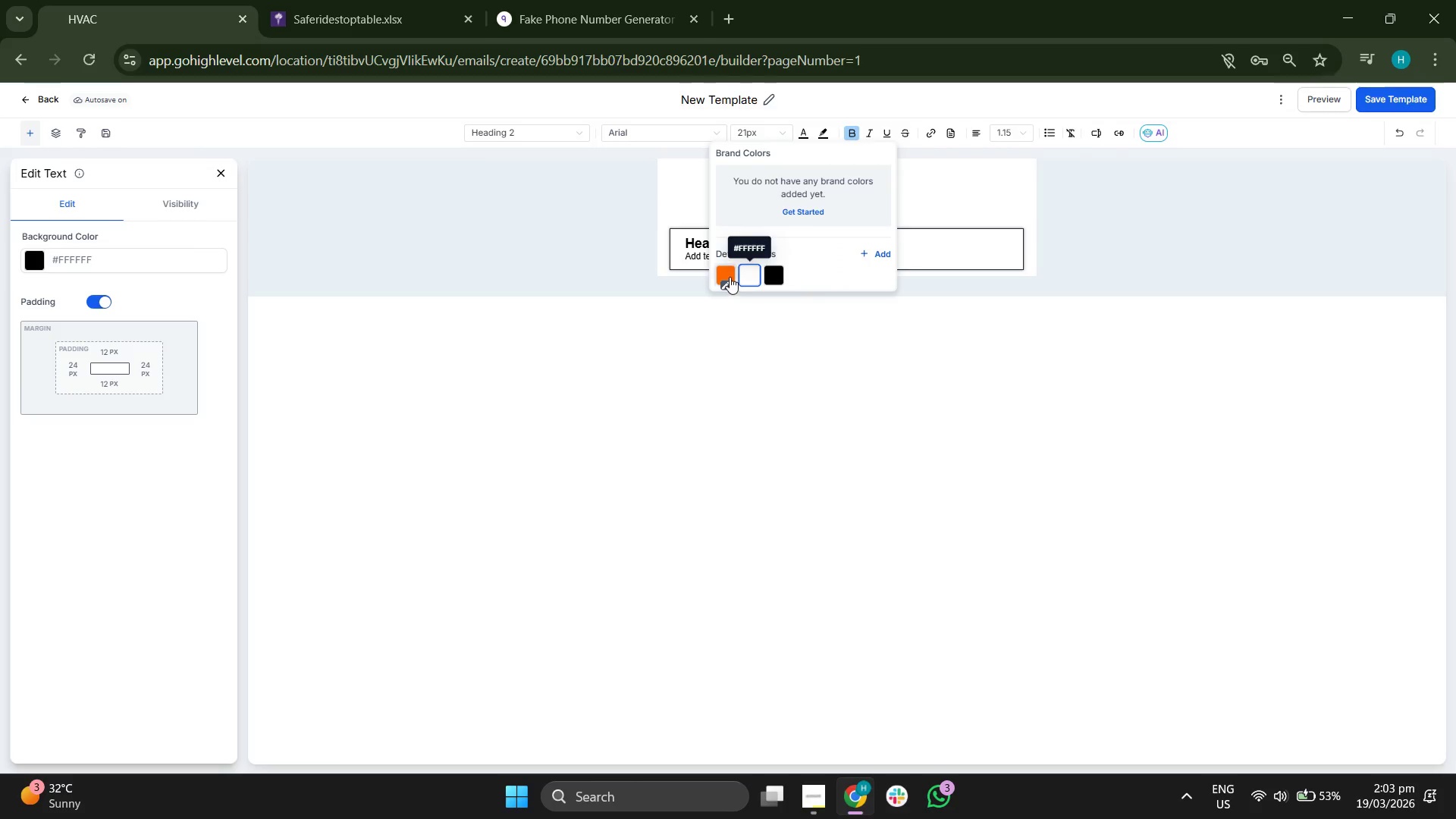 
left_click([727, 275])
 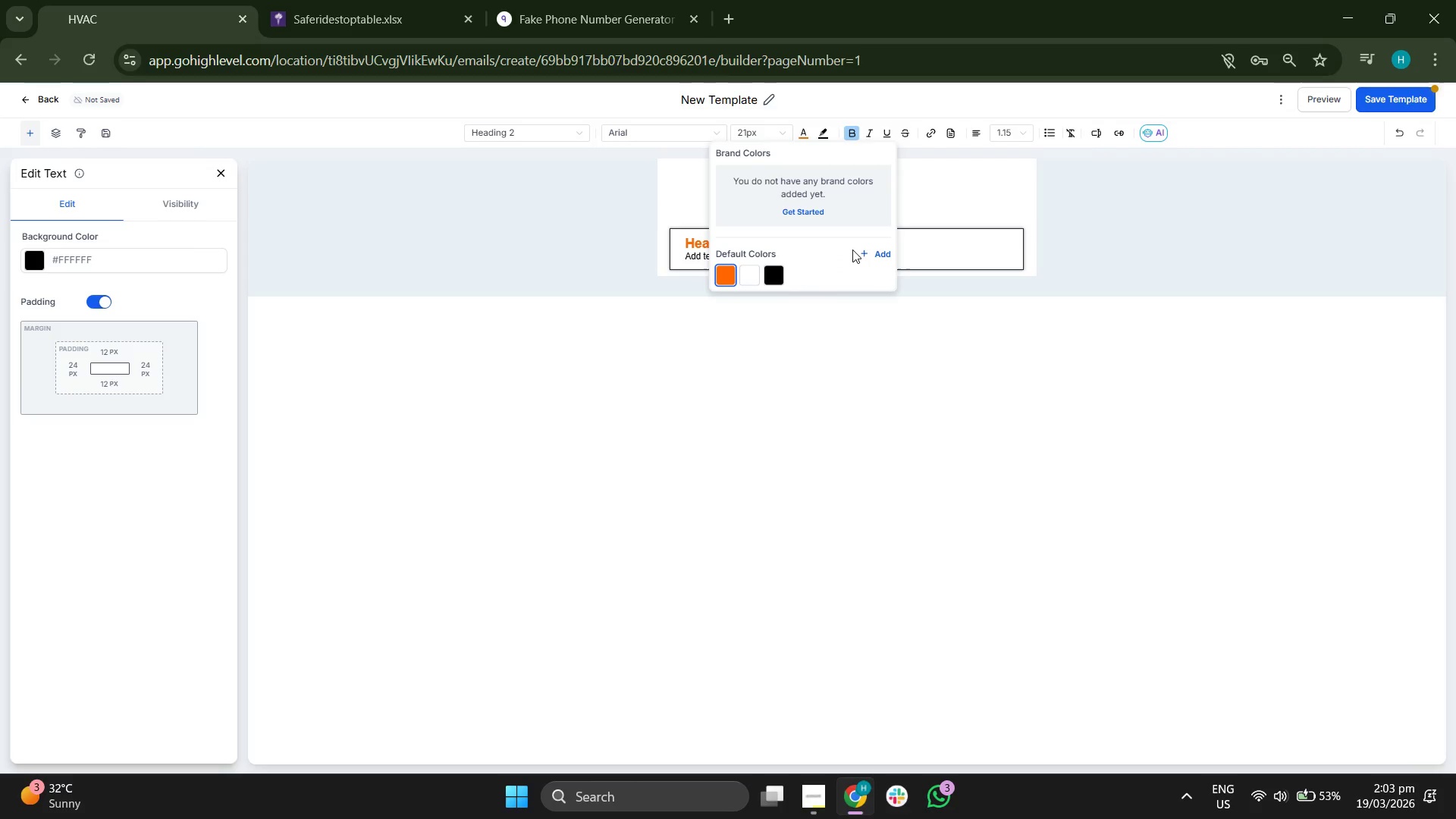 
left_click([811, 345])
 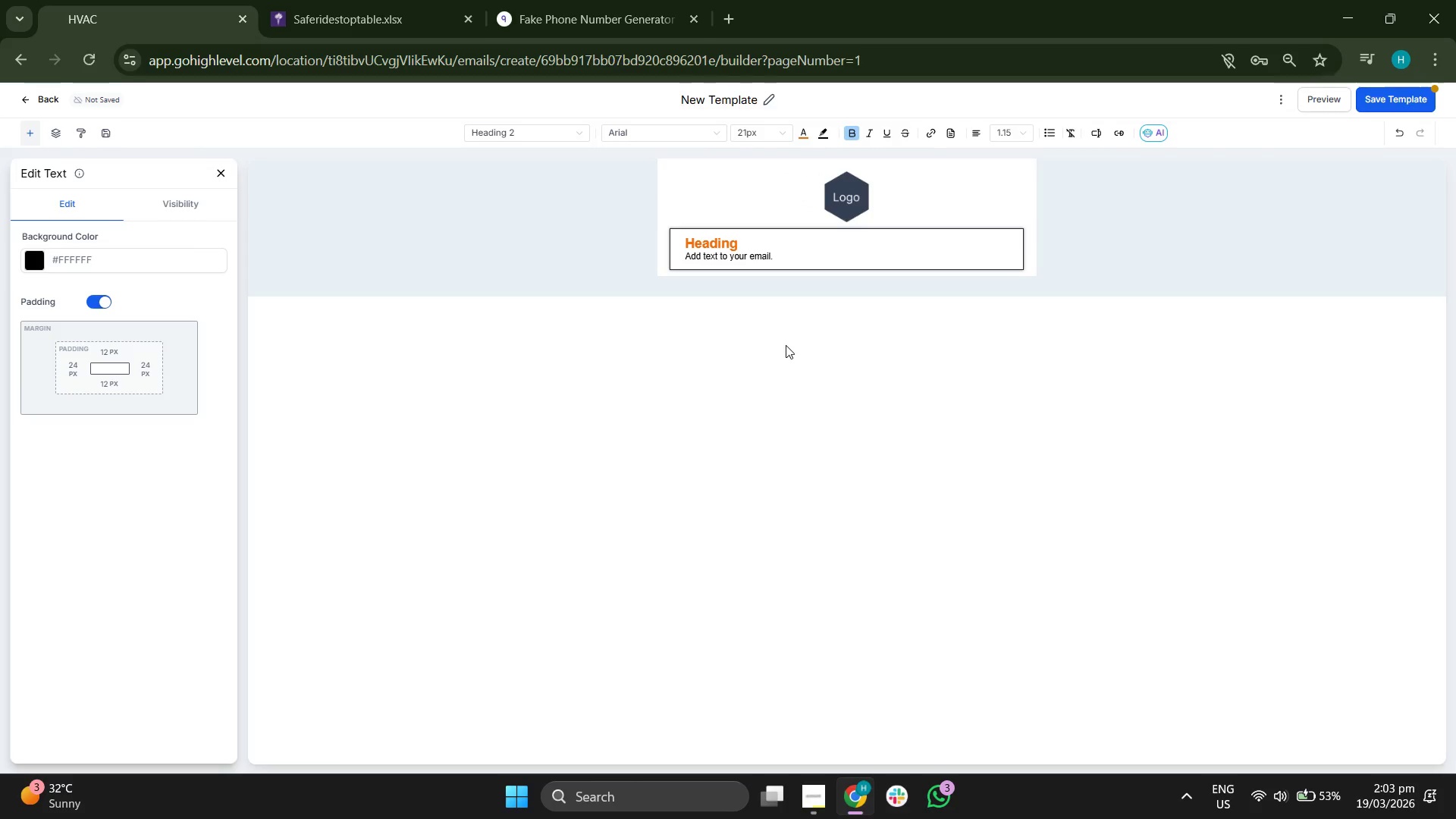 
left_click([802, 136])
 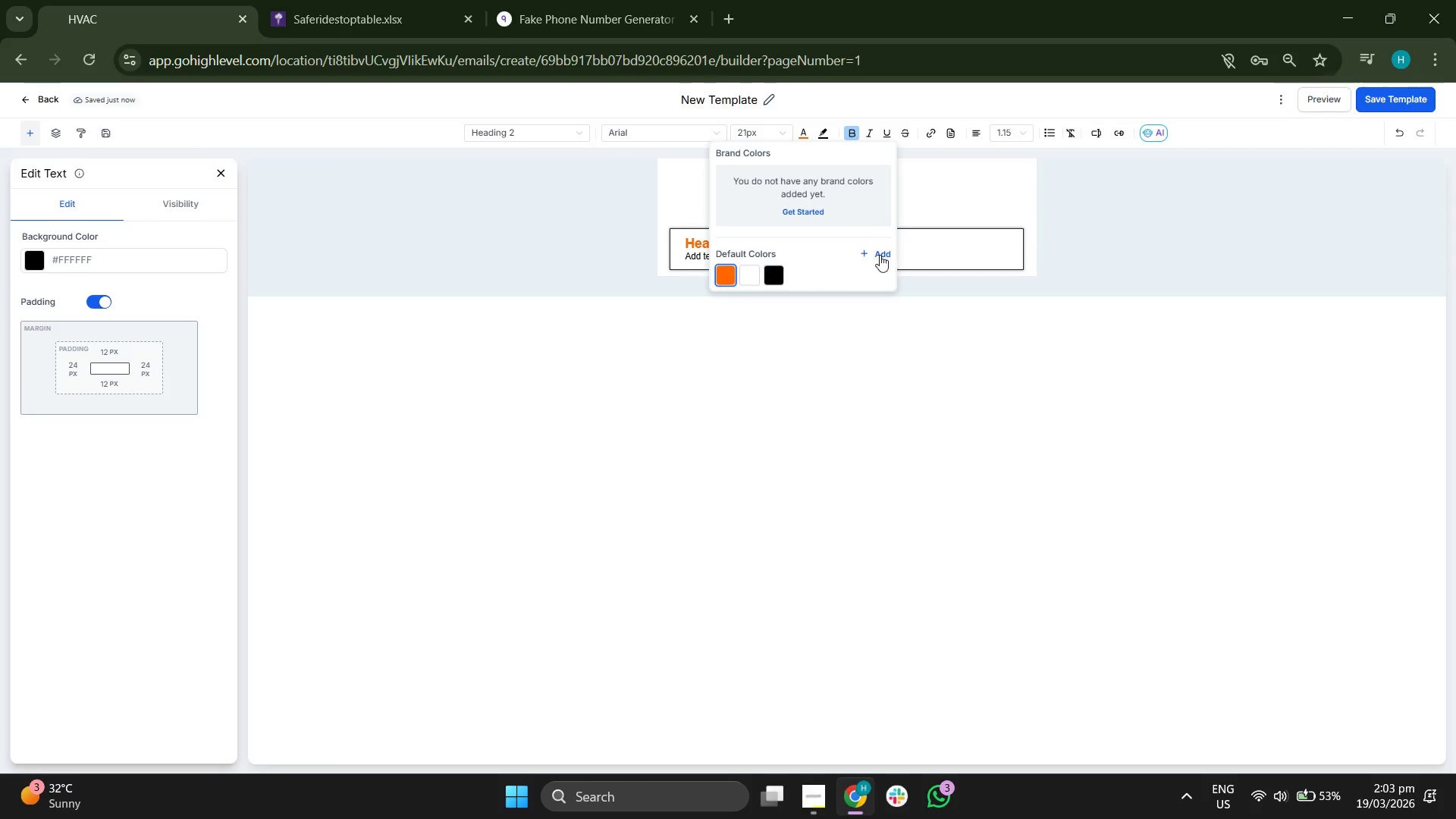 
left_click([880, 255])
 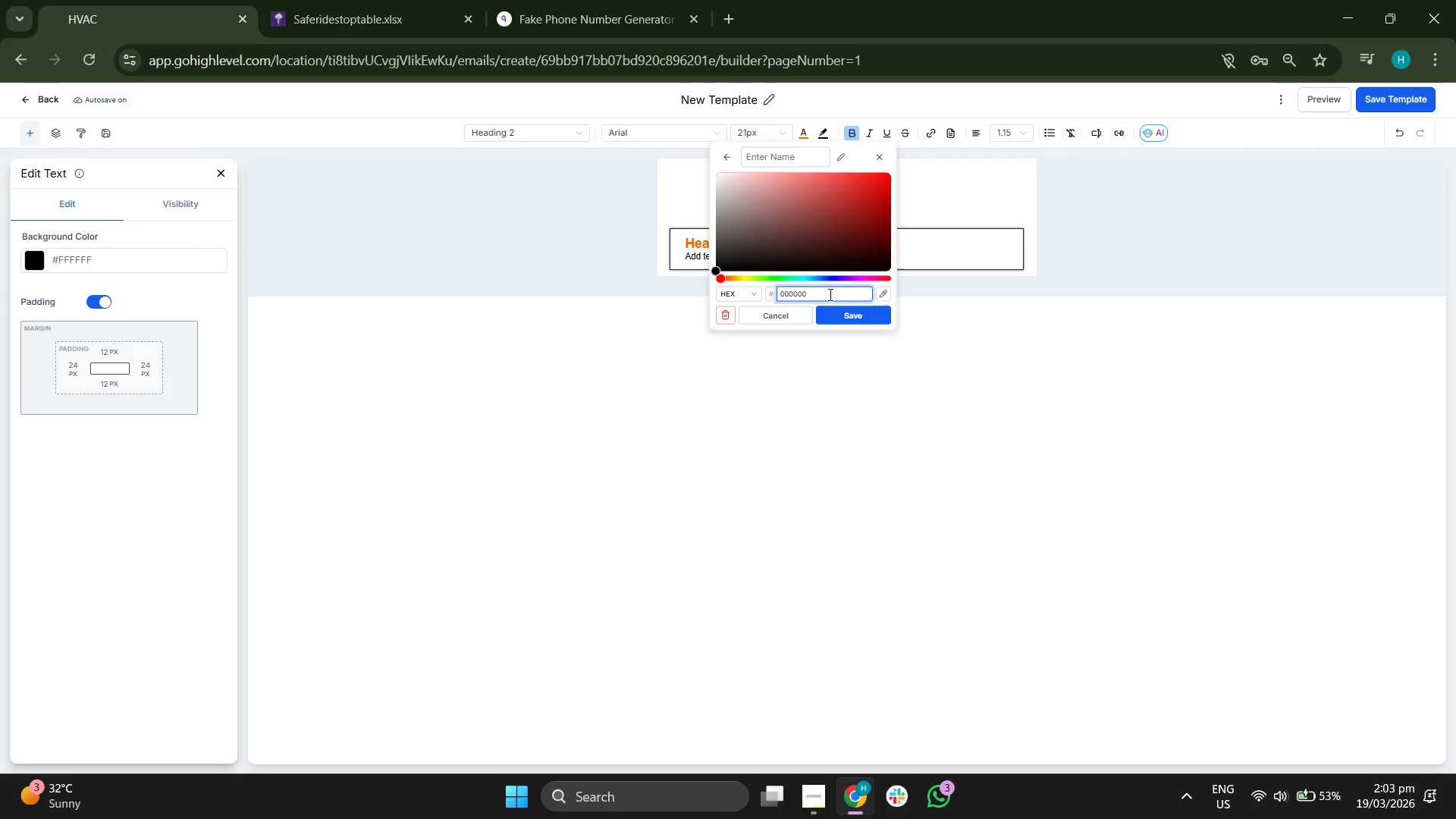 
key(Backspace)
key(Backspace)
key(Backspace)
key(Backspace)
key(Backspace)
key(Backspace)
type(#333333)
 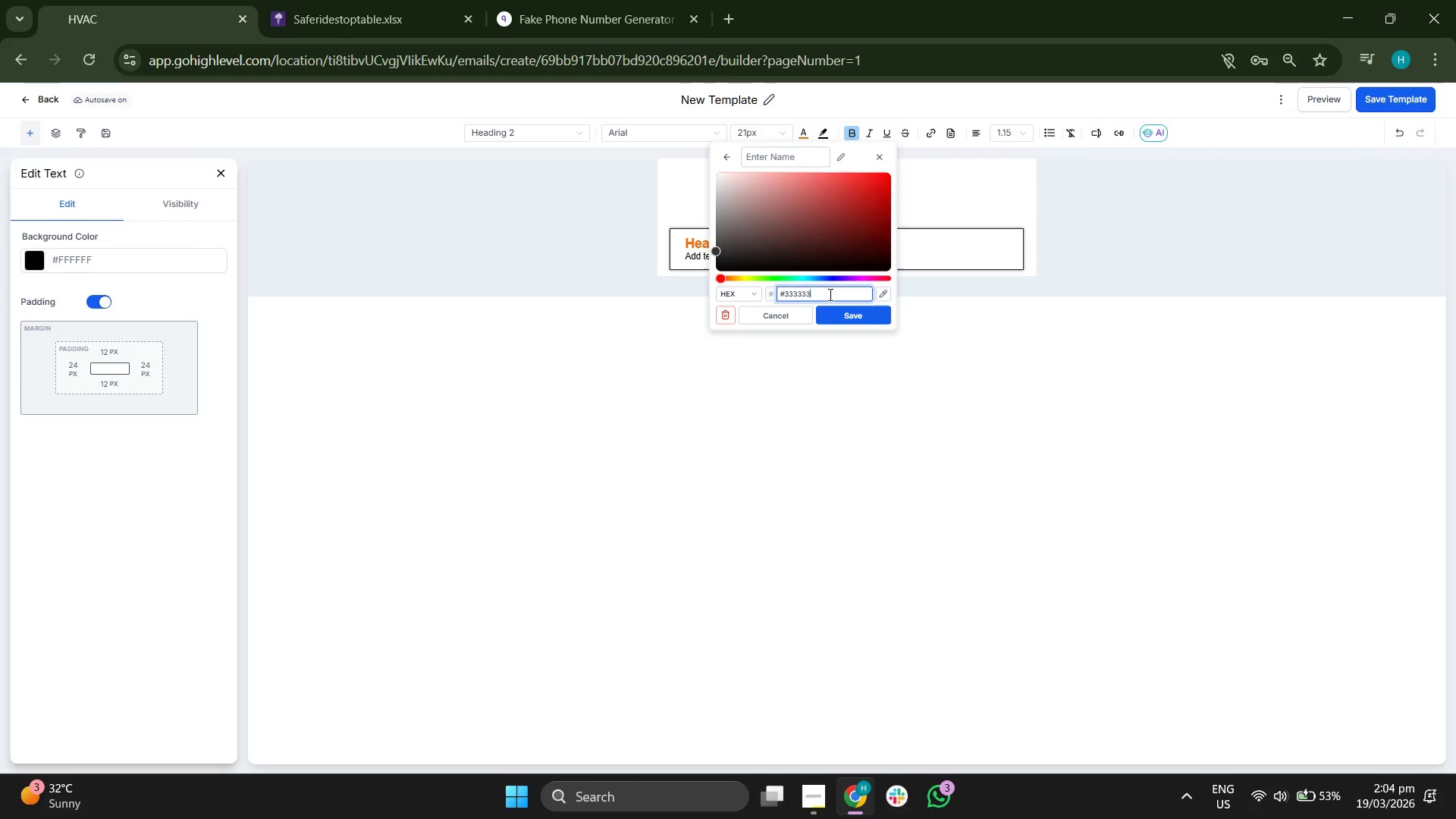 
left_click([831, 318])
 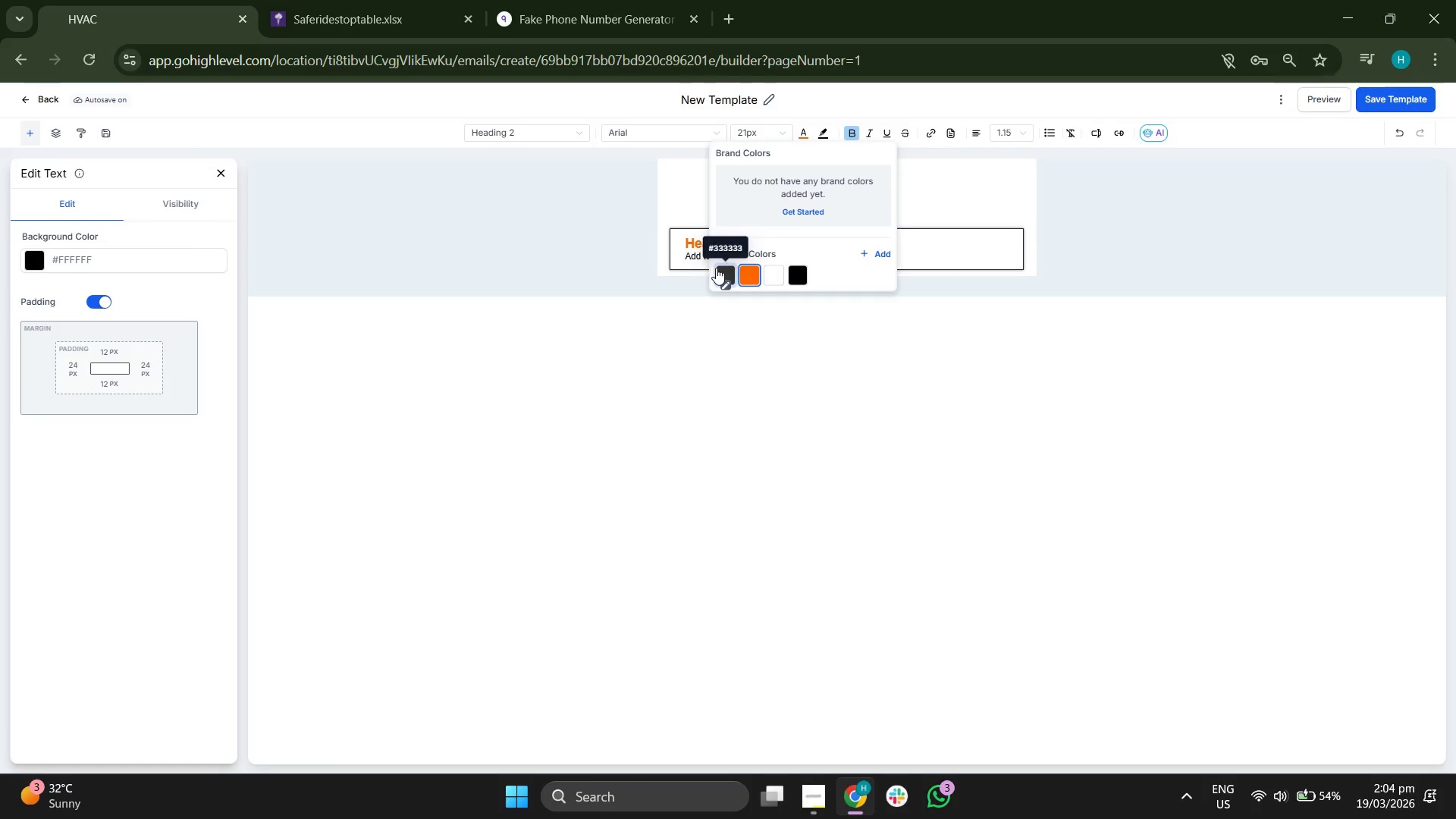 
left_click([716, 270])
 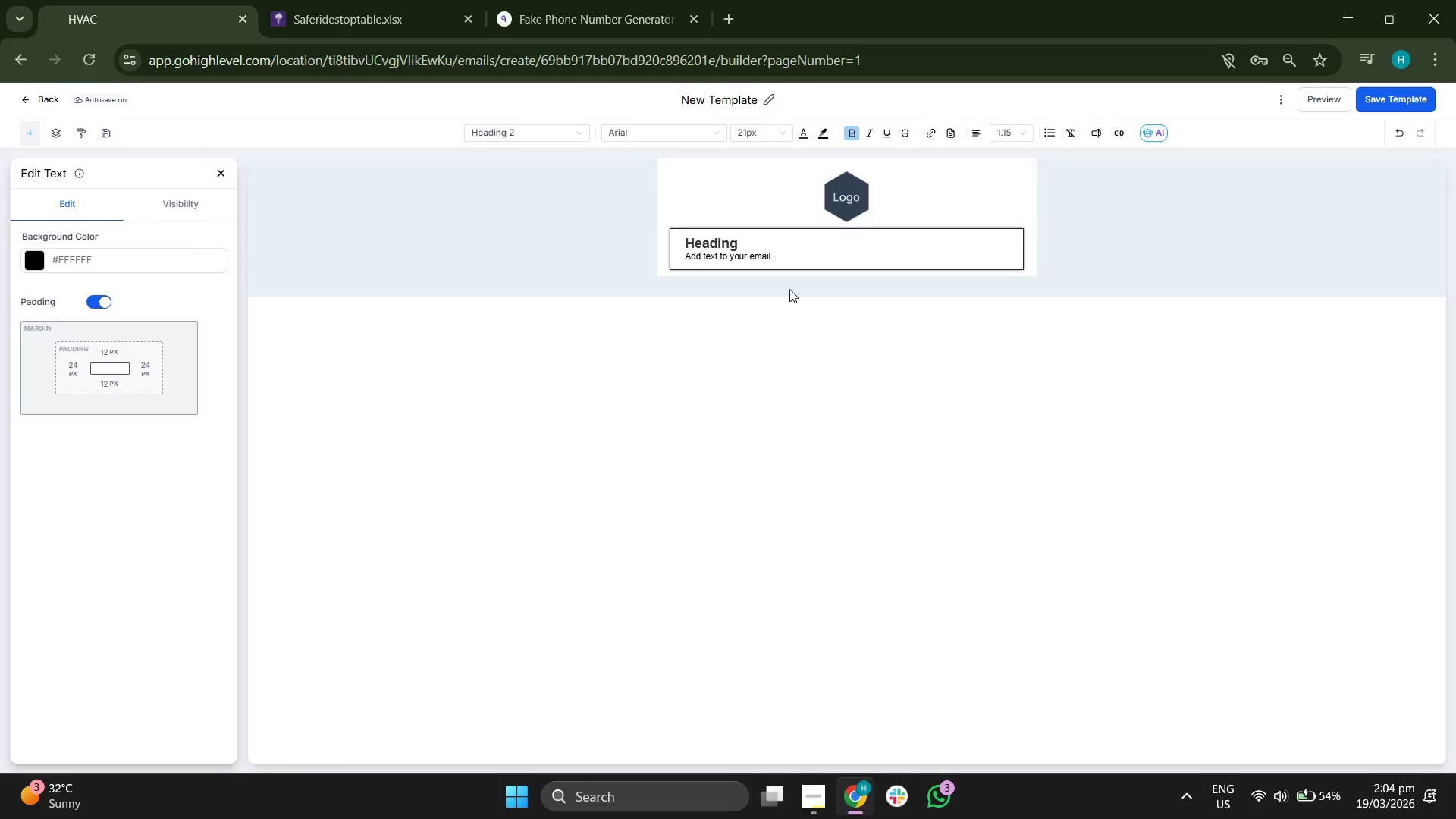 
wait(17.5)
 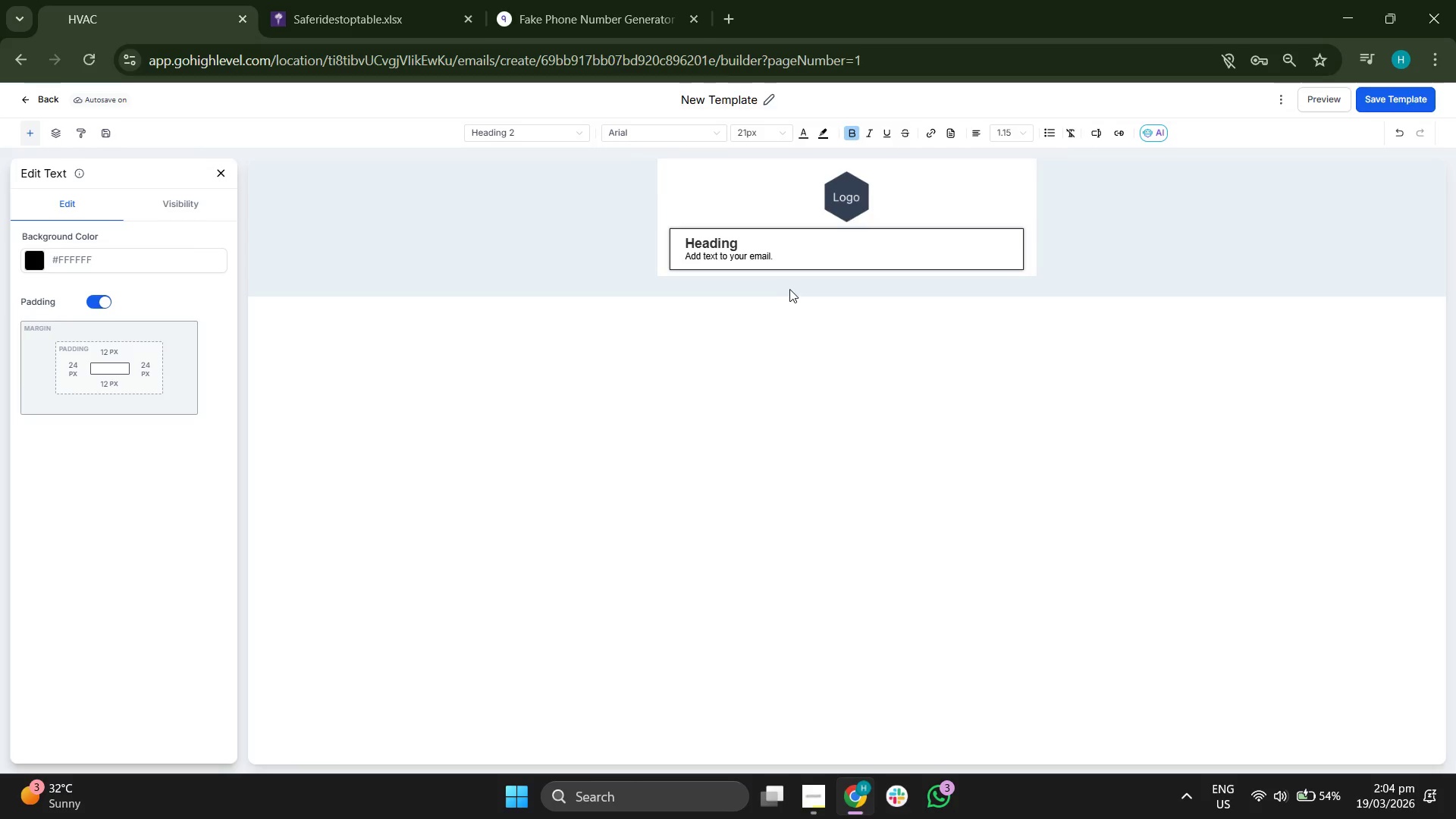 
left_click([837, 210])
 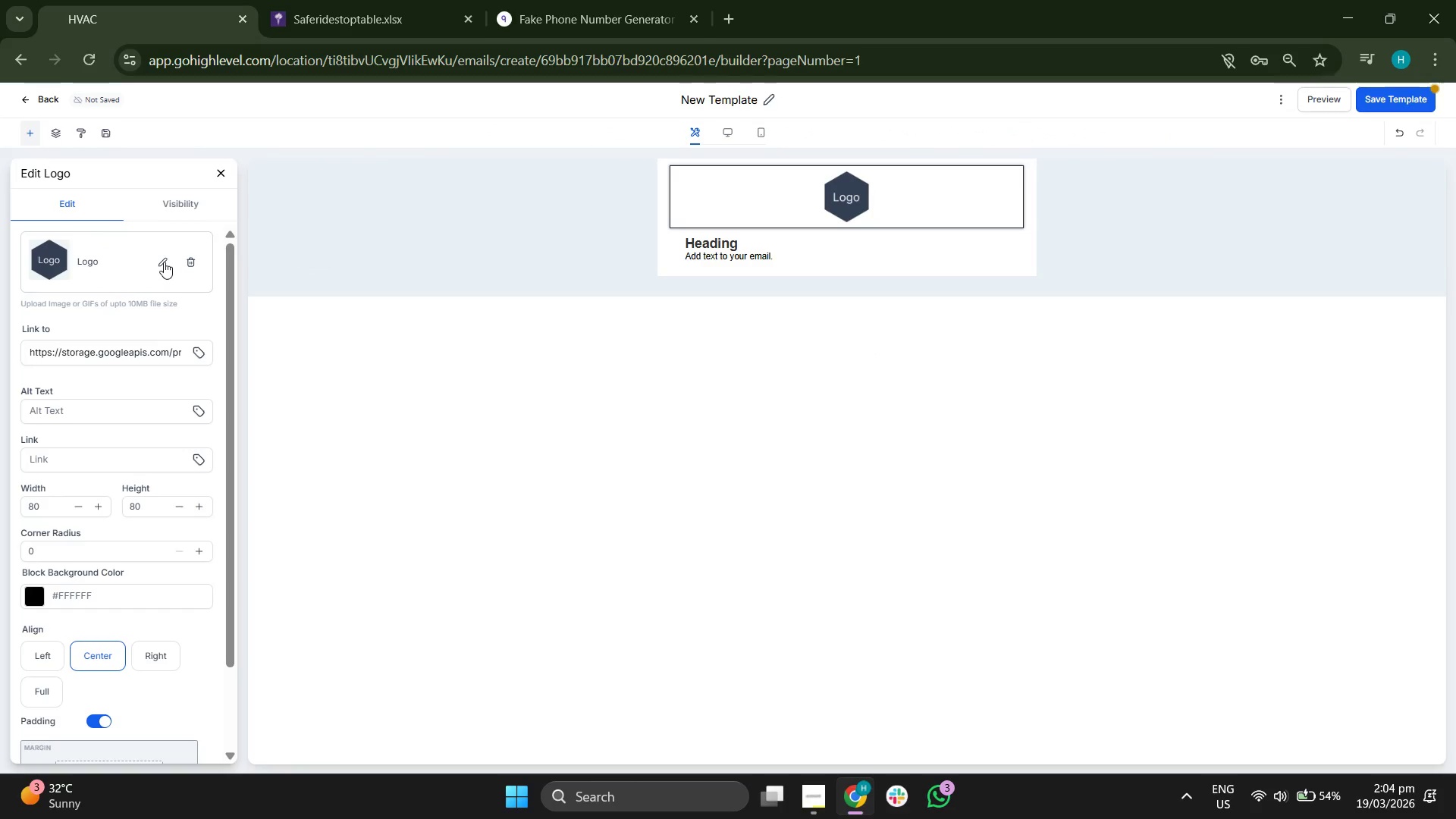 
left_click([164, 262])
 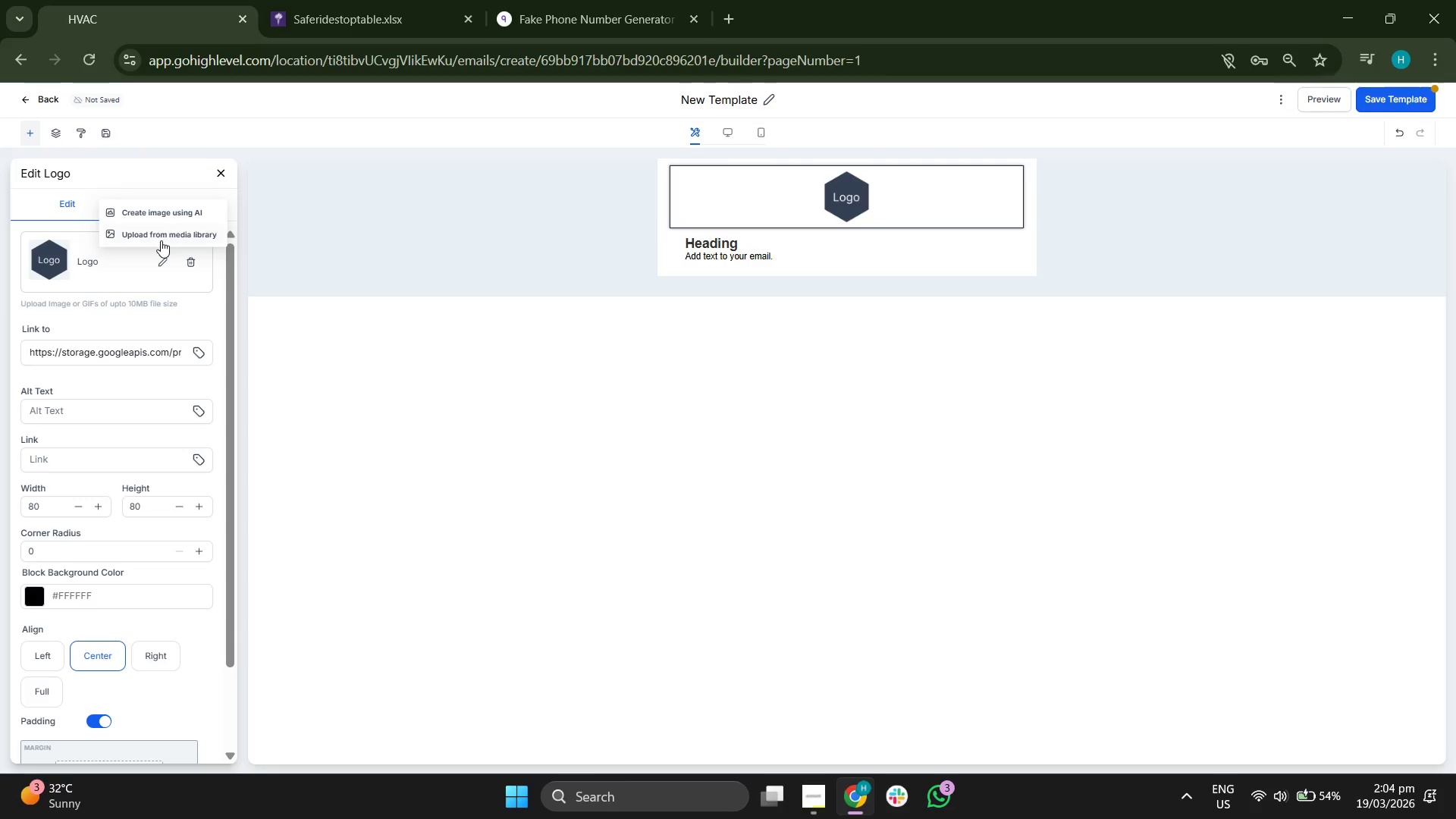 
left_click([164, 237])
 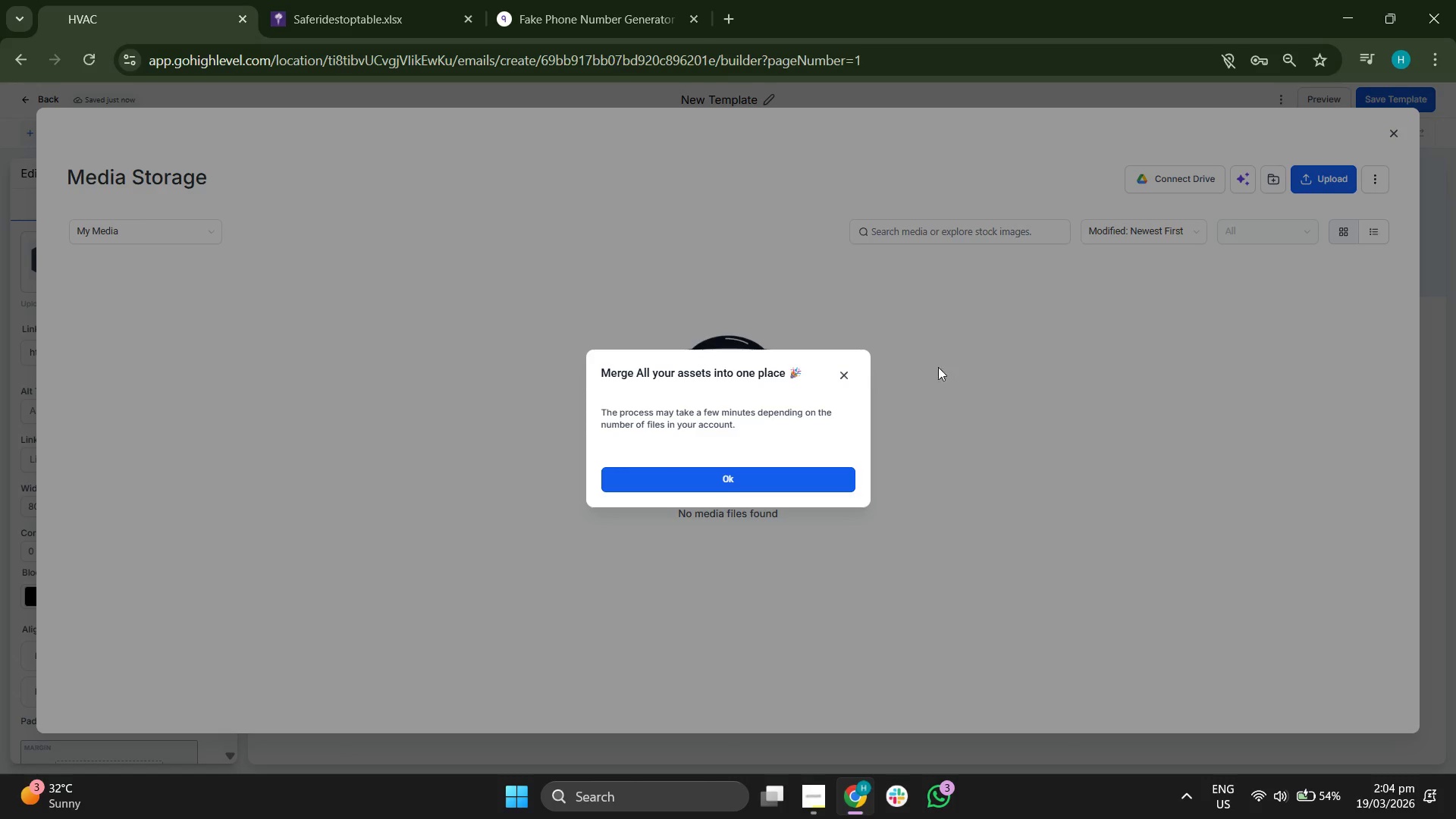 
left_click([848, 380])
 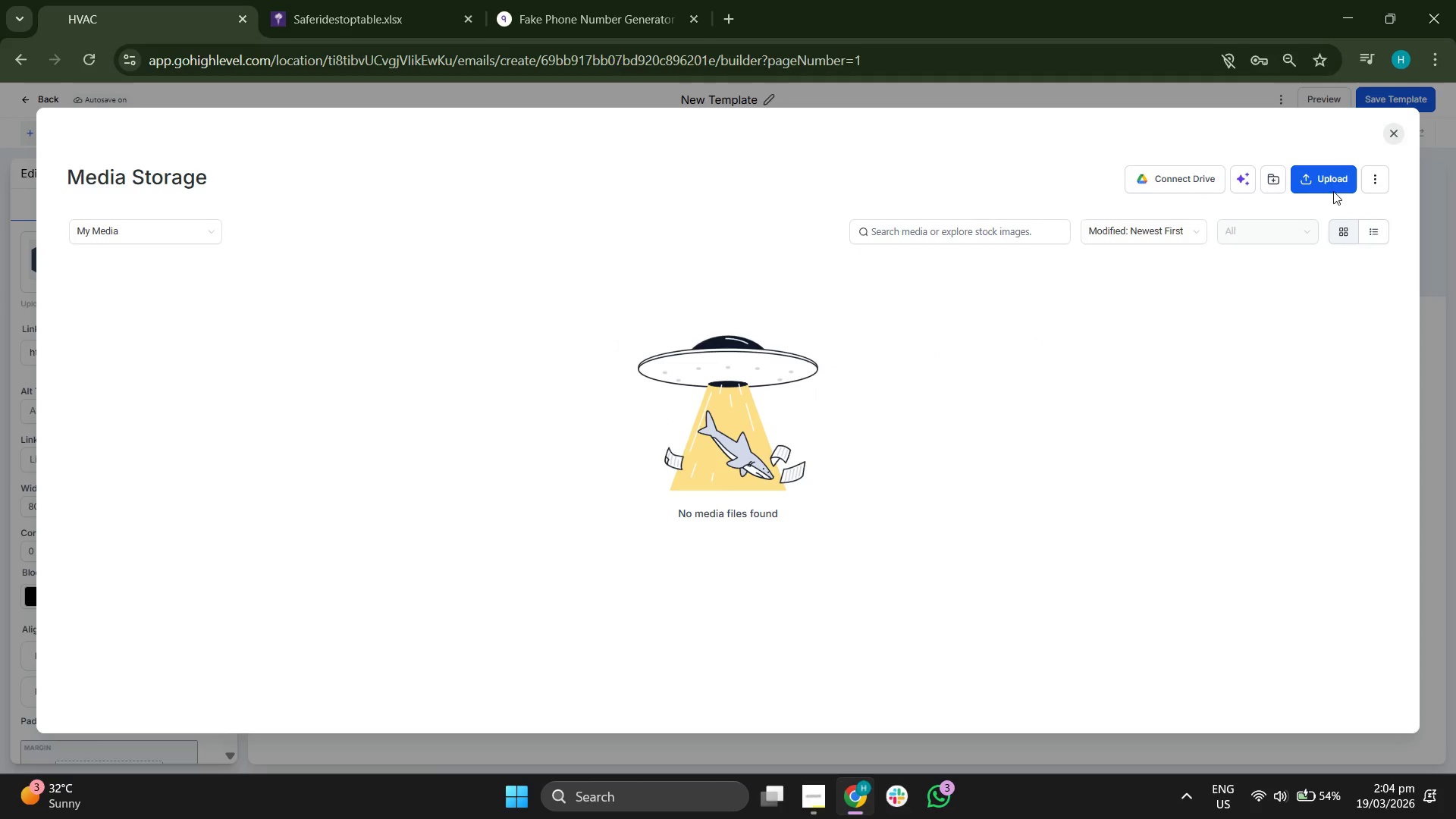 
left_click([1331, 177])
 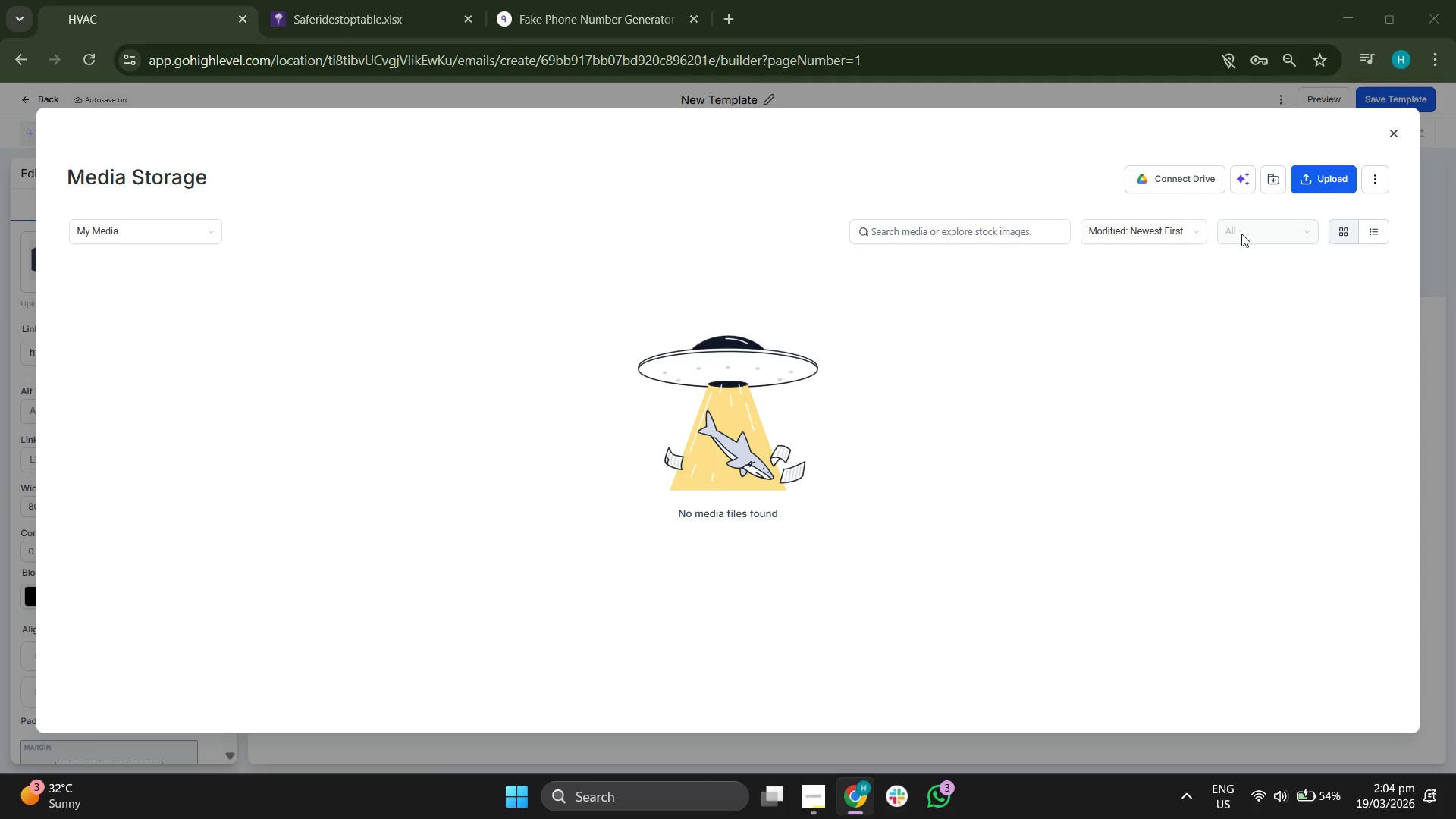 
left_click([1308, 187])
 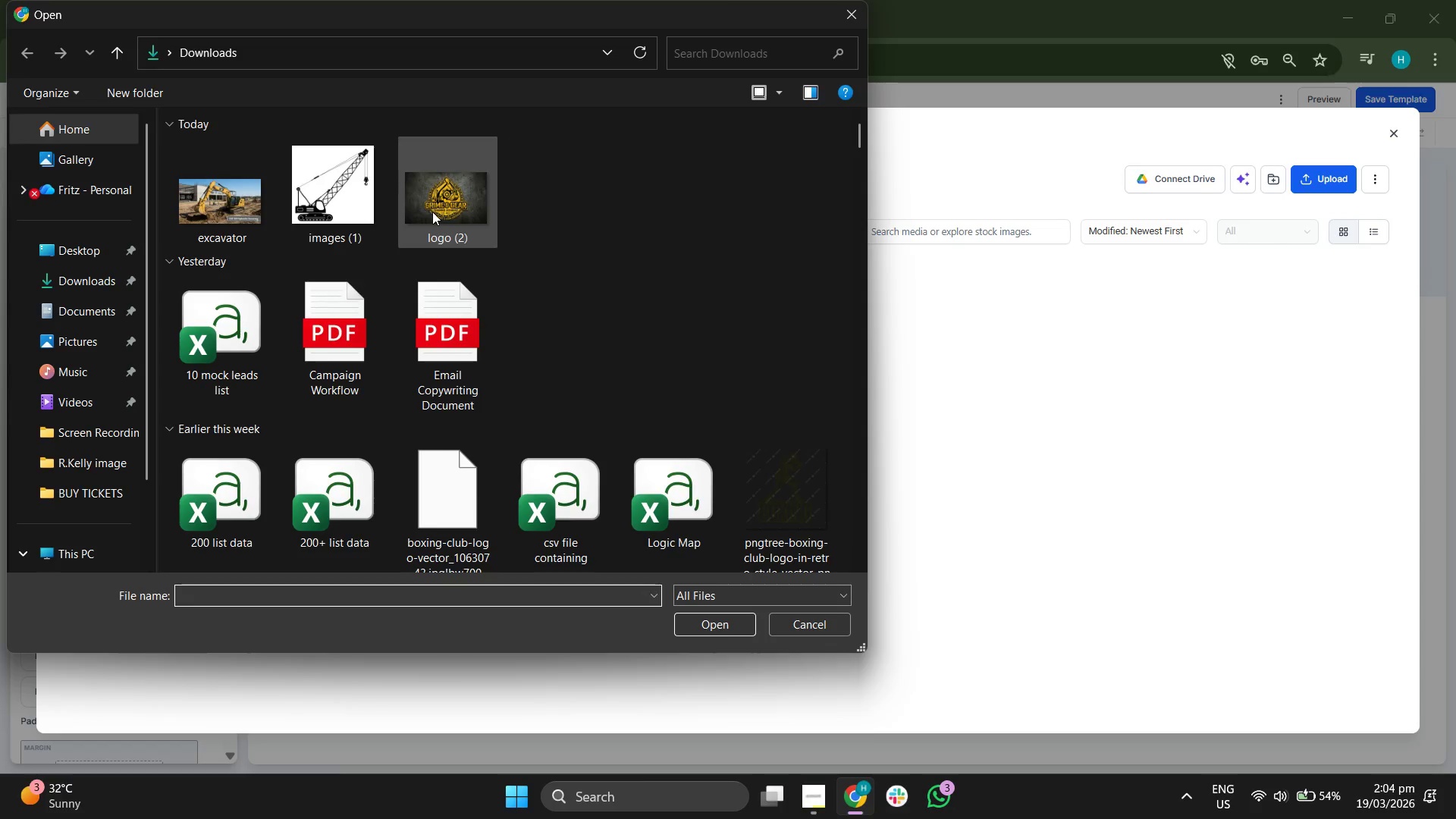 
left_click([457, 195])
 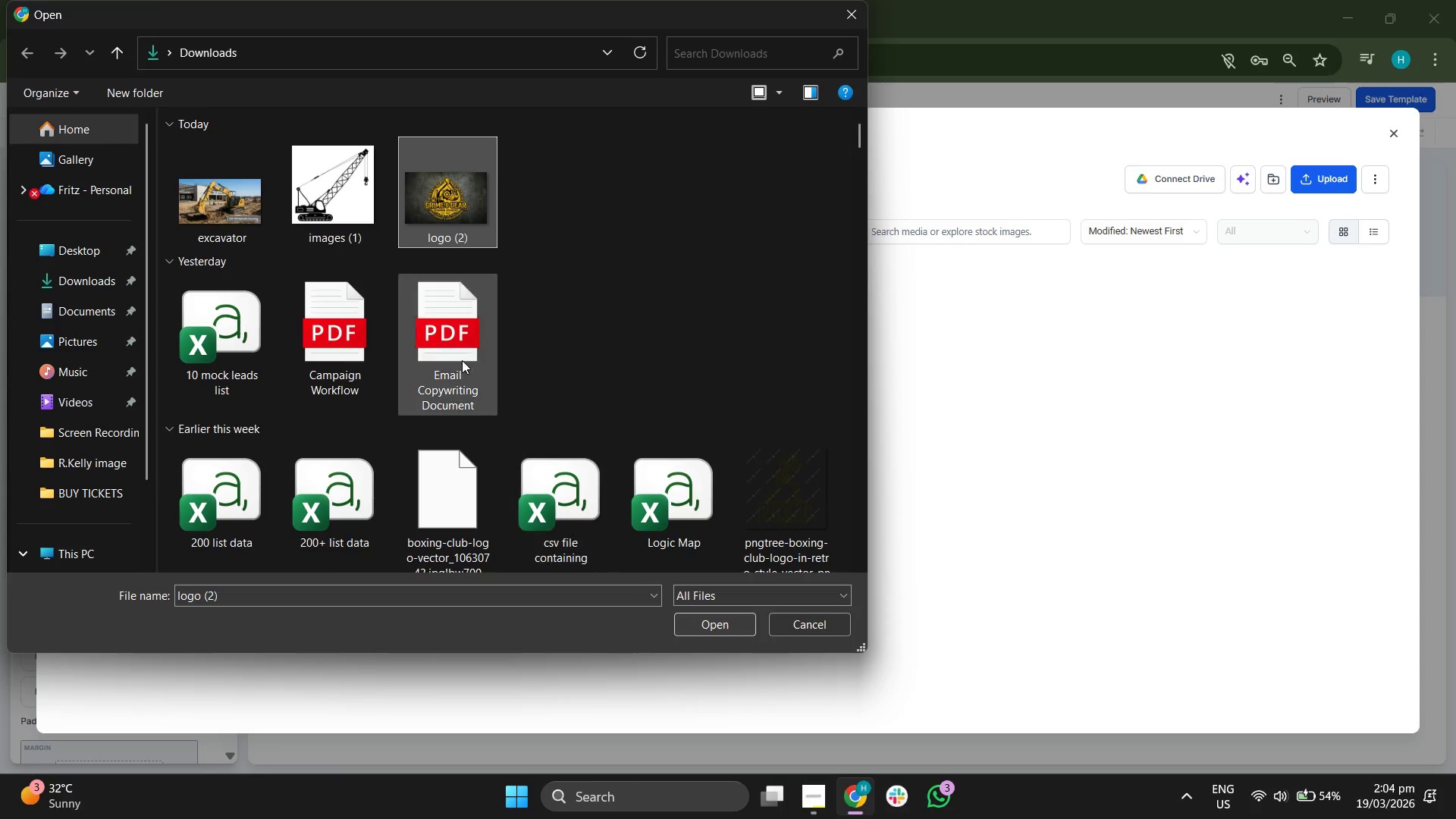 
left_click([353, 217])
 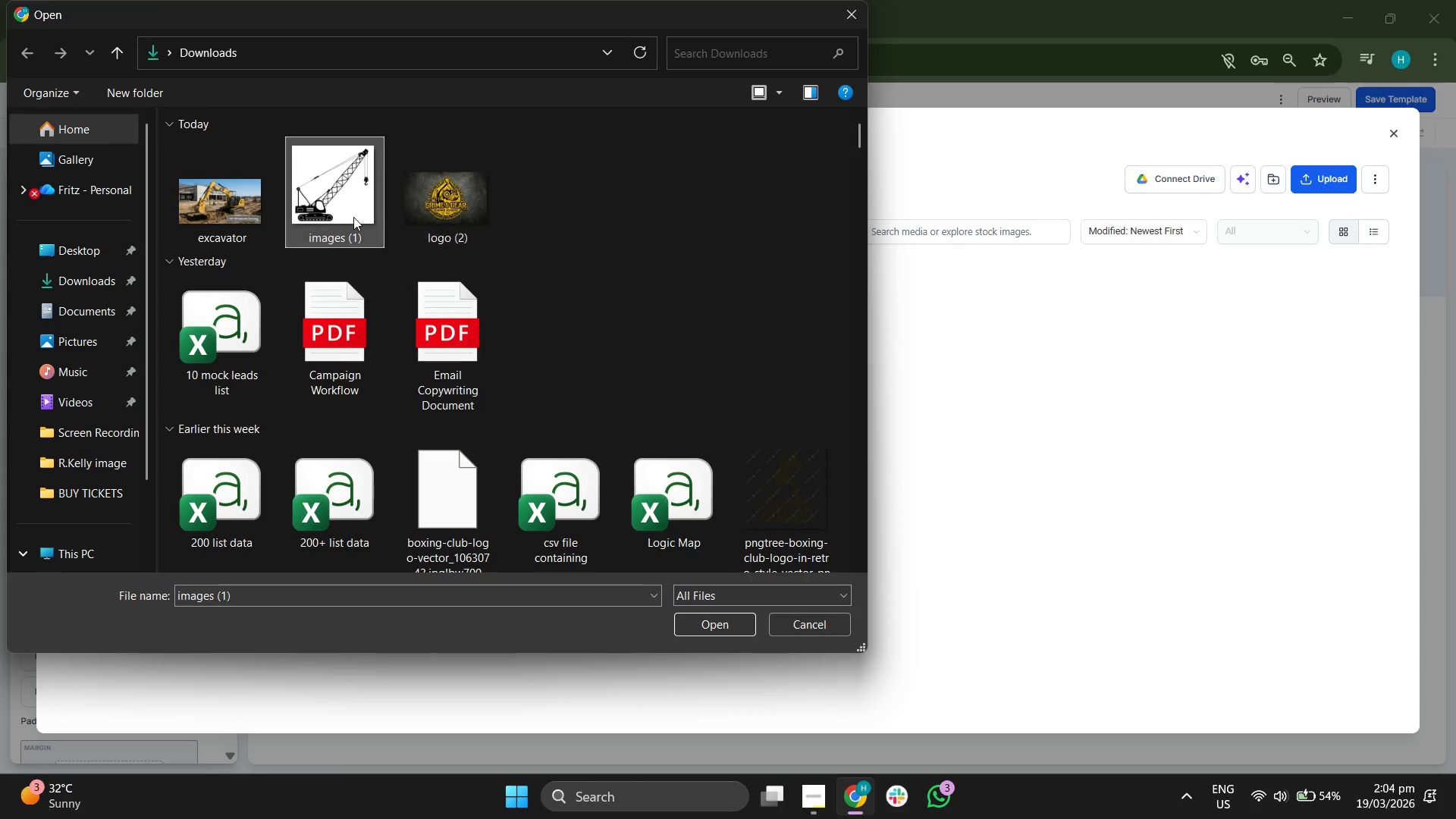 
key(Shift+ShiftLeft)
 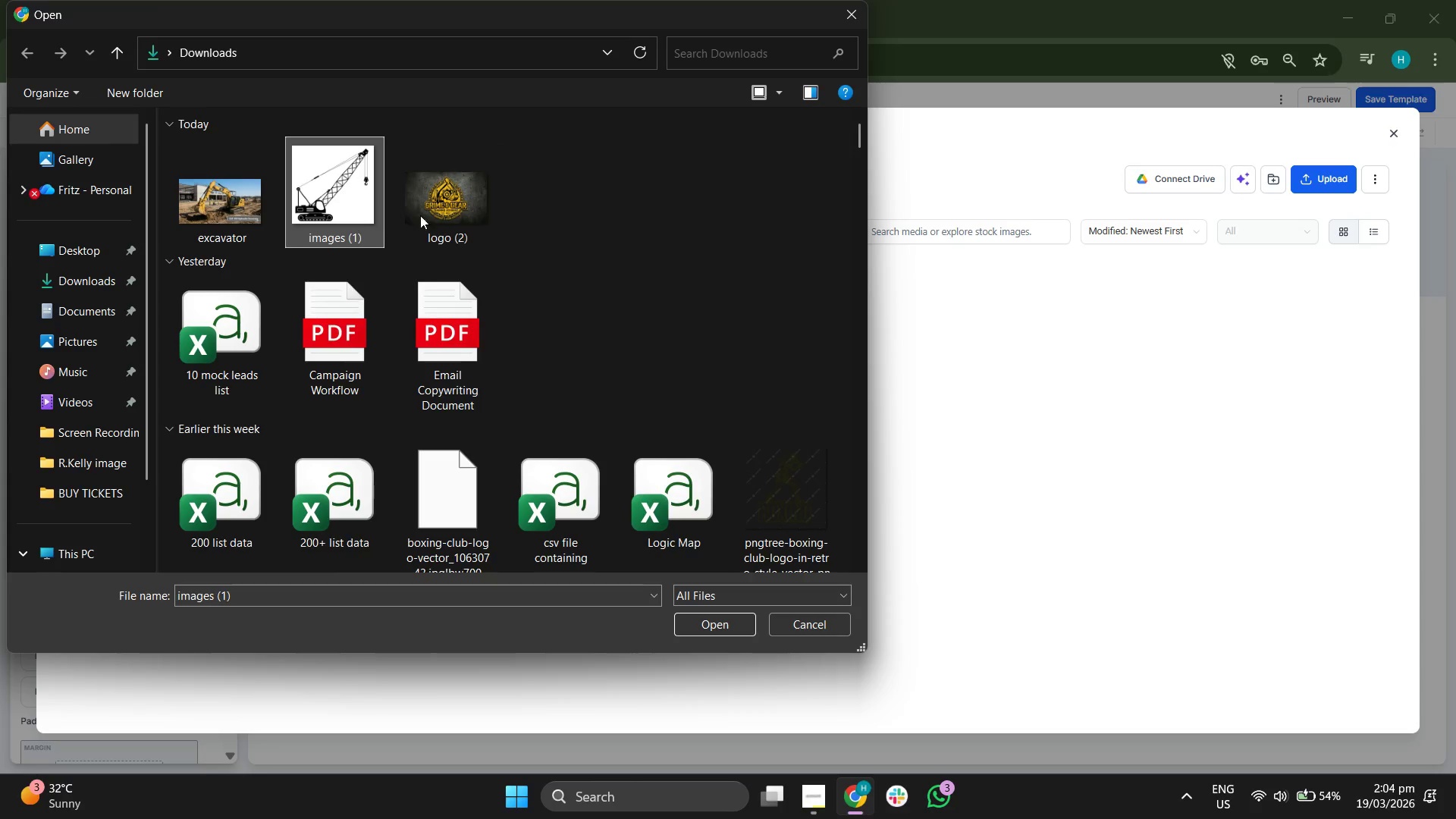 
key(Shift+ShiftLeft)
 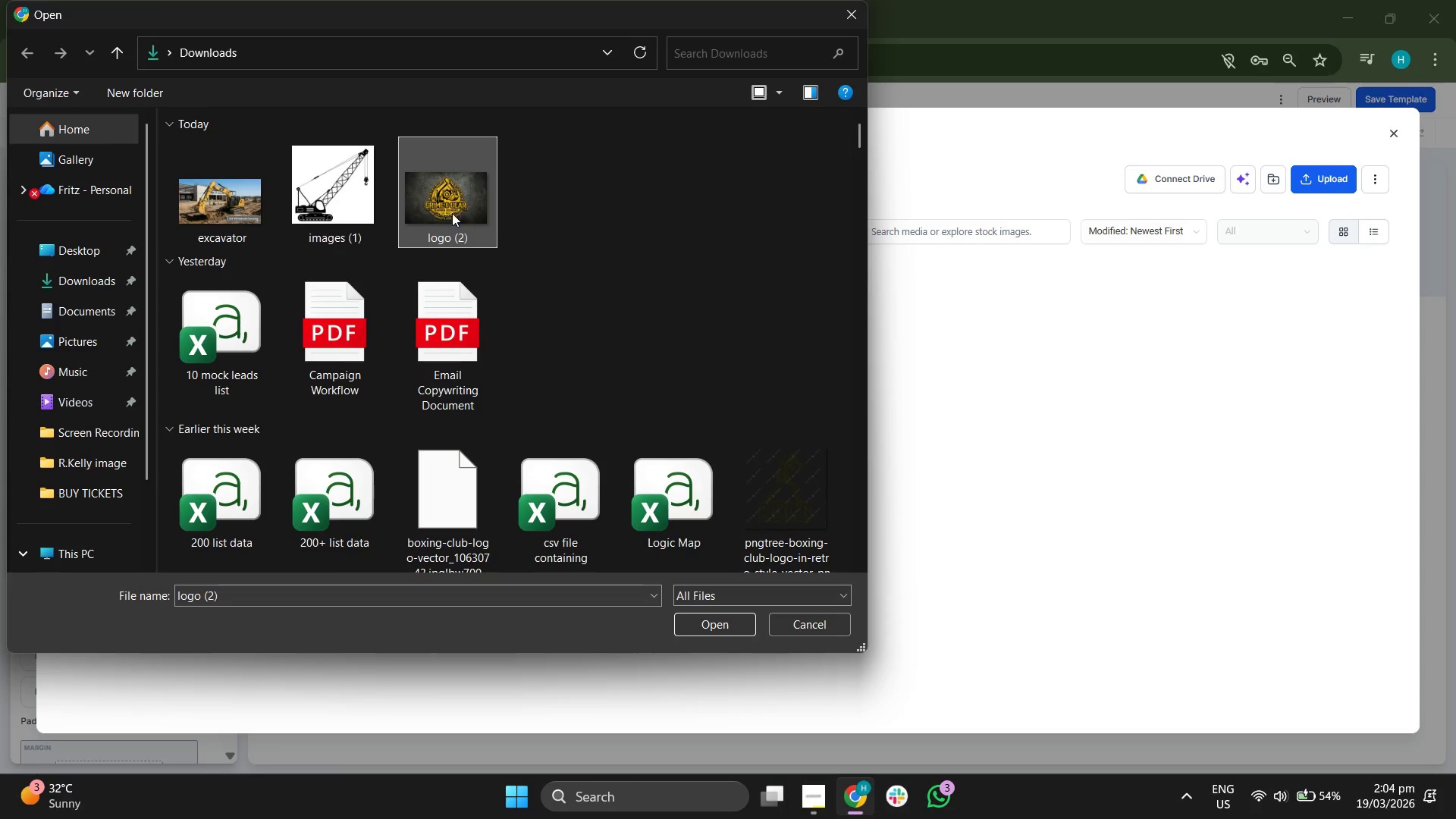 
hold_key(key=ShiftLeft, duration=1.0)
left_click([348, 211])
 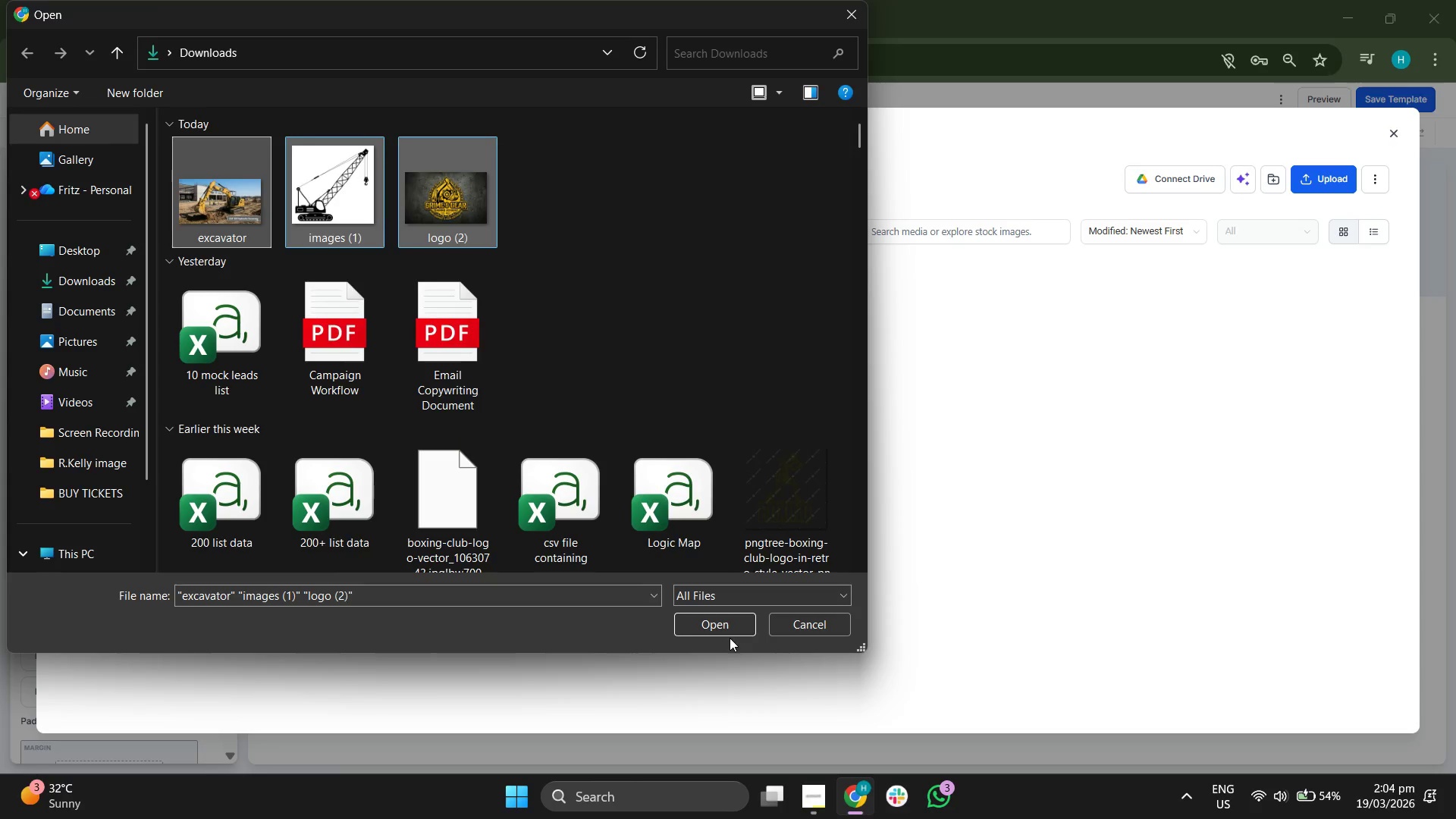 
left_click([726, 629])
 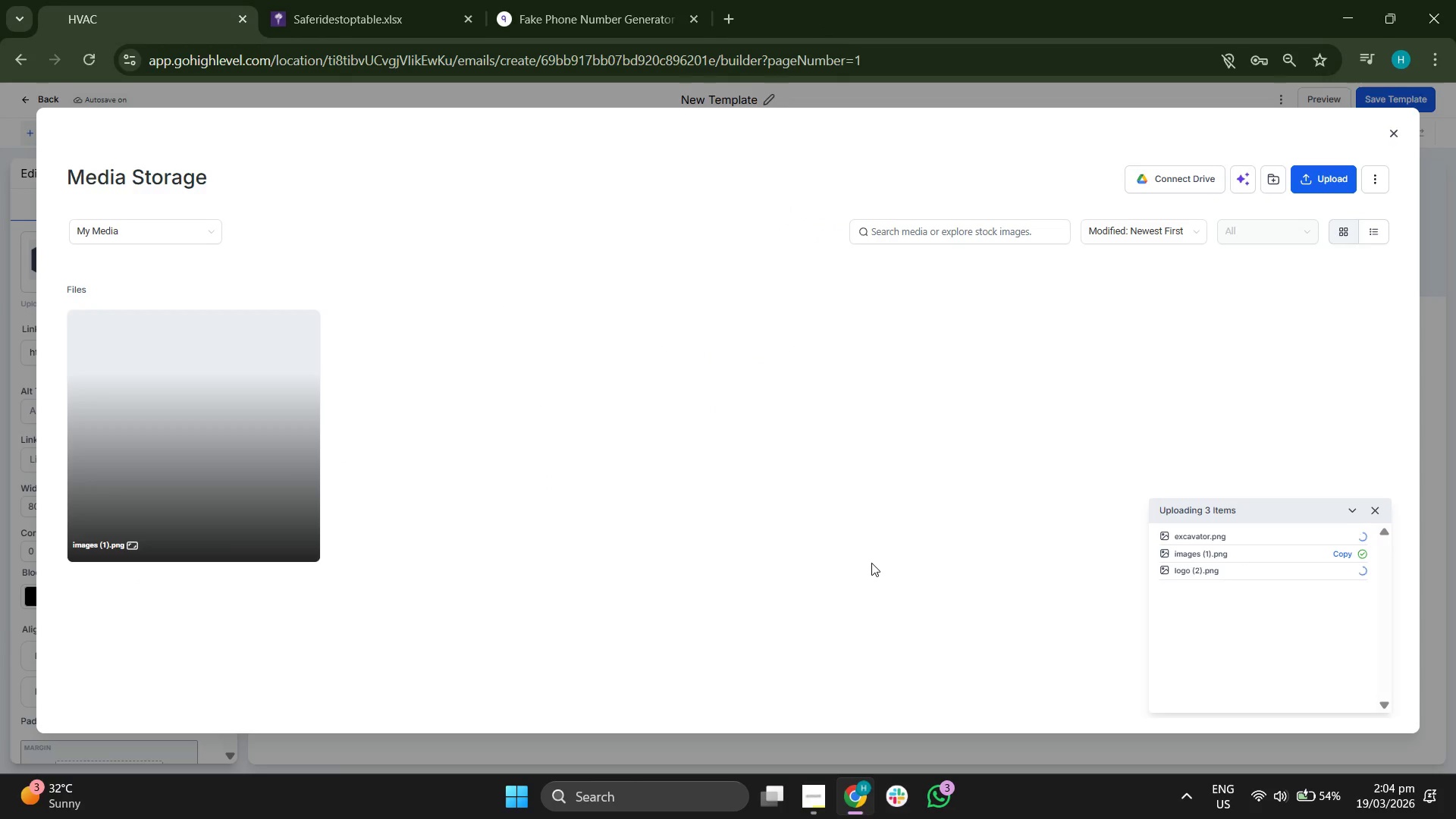 
wait(8.02)
 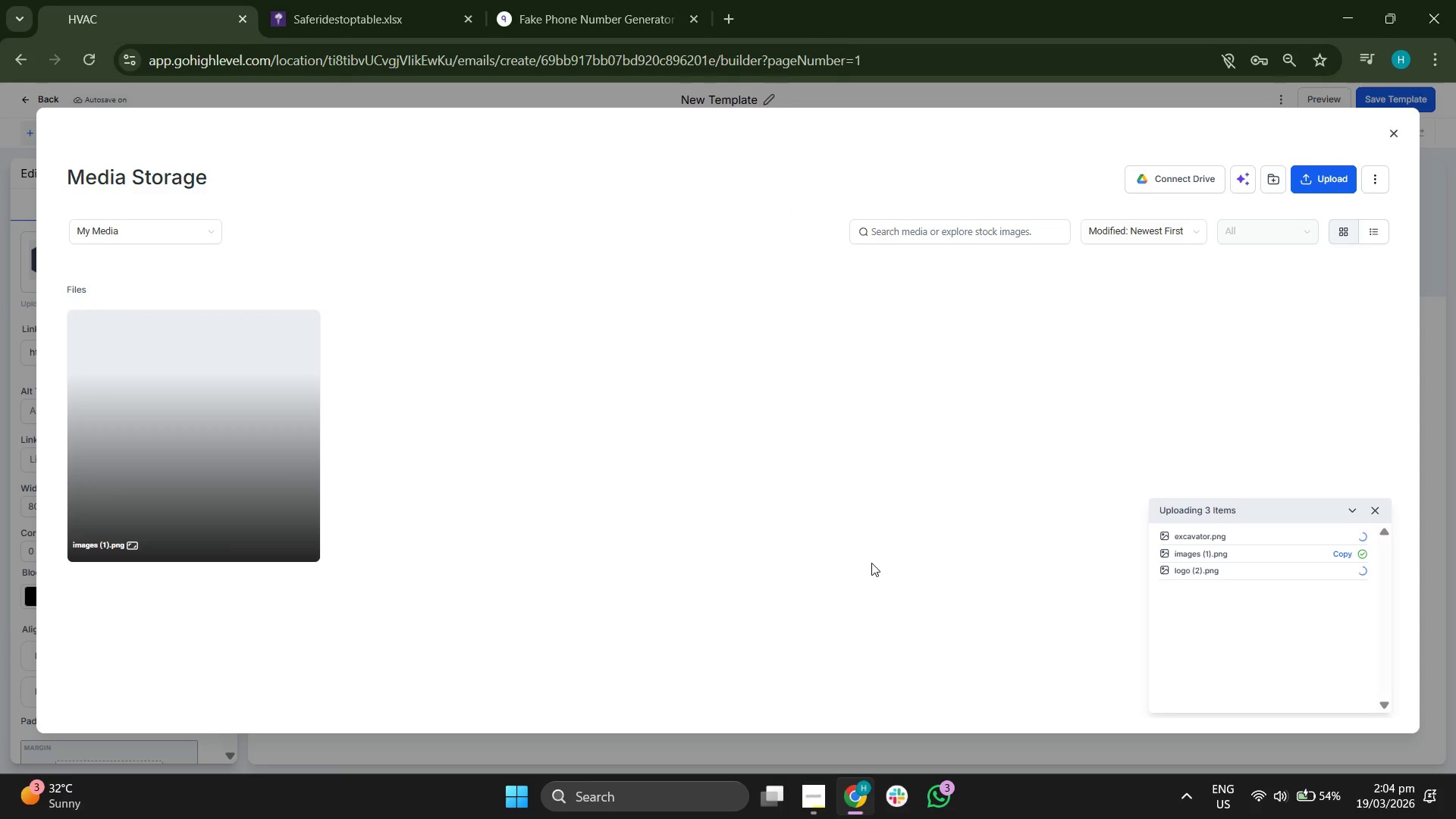 
double_click([434, 463])
 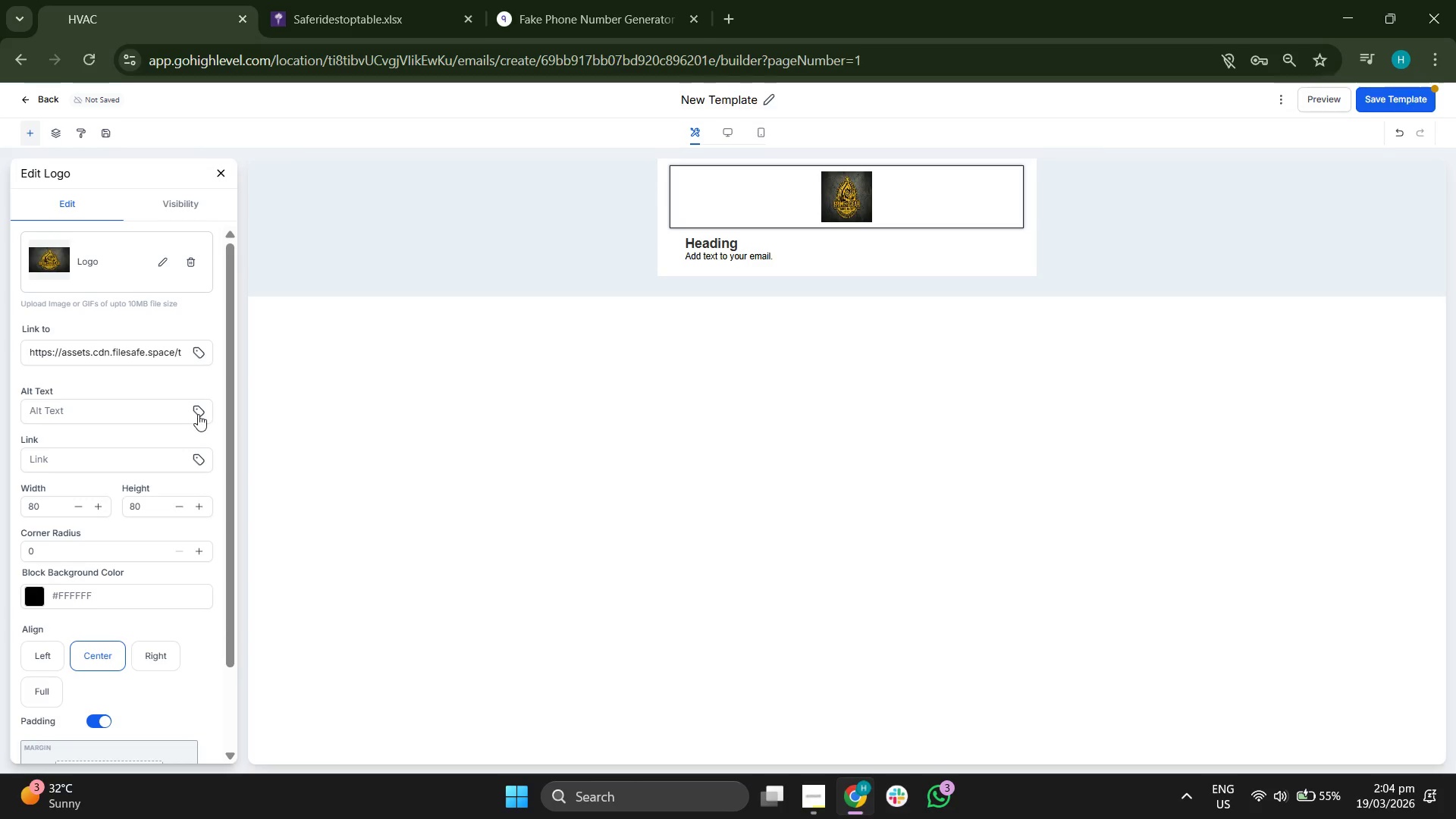 
scroll: coordinate [85, 476], scroll_direction: down, amount: 1.0
 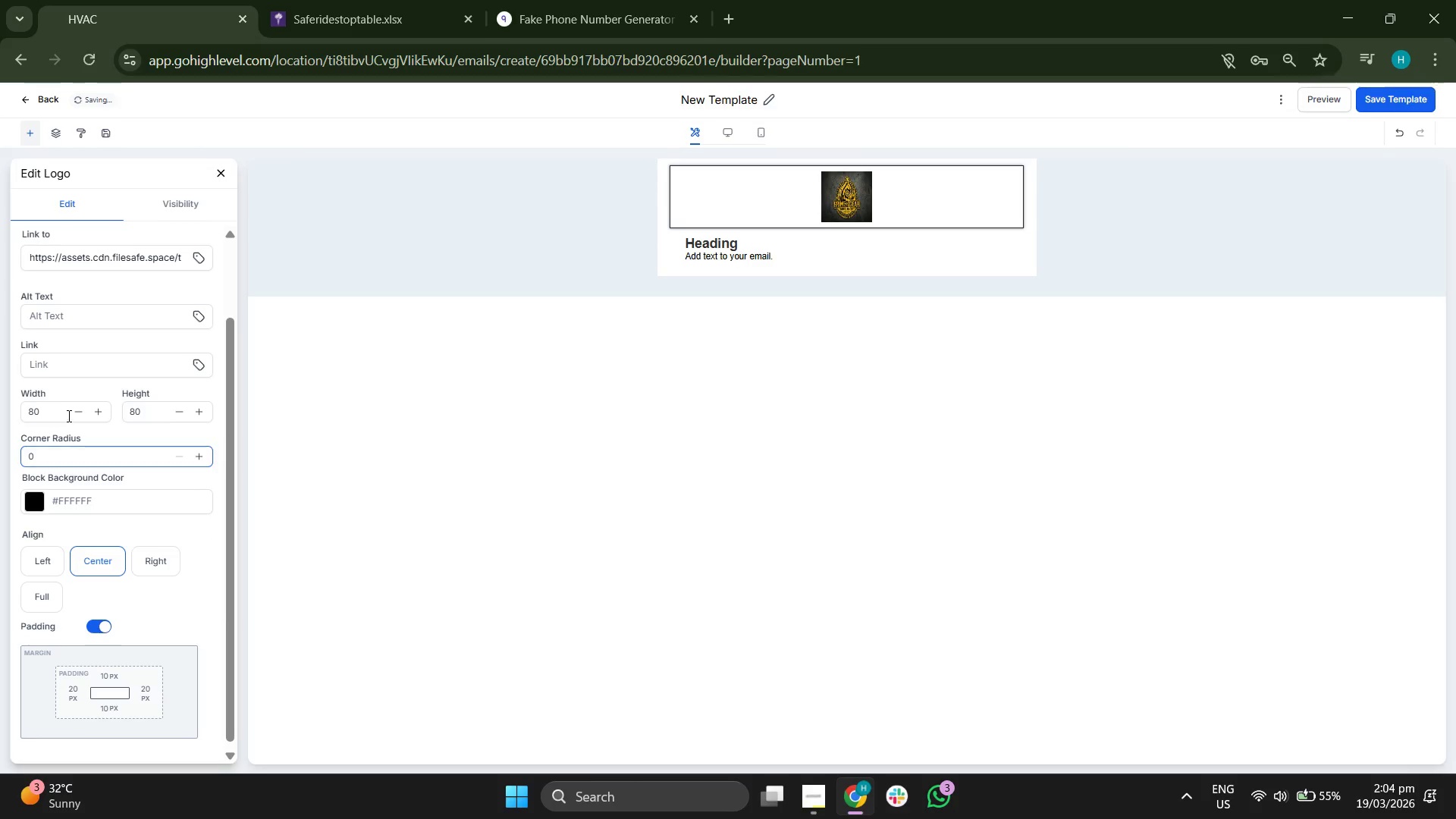 
left_click([59, 412])
 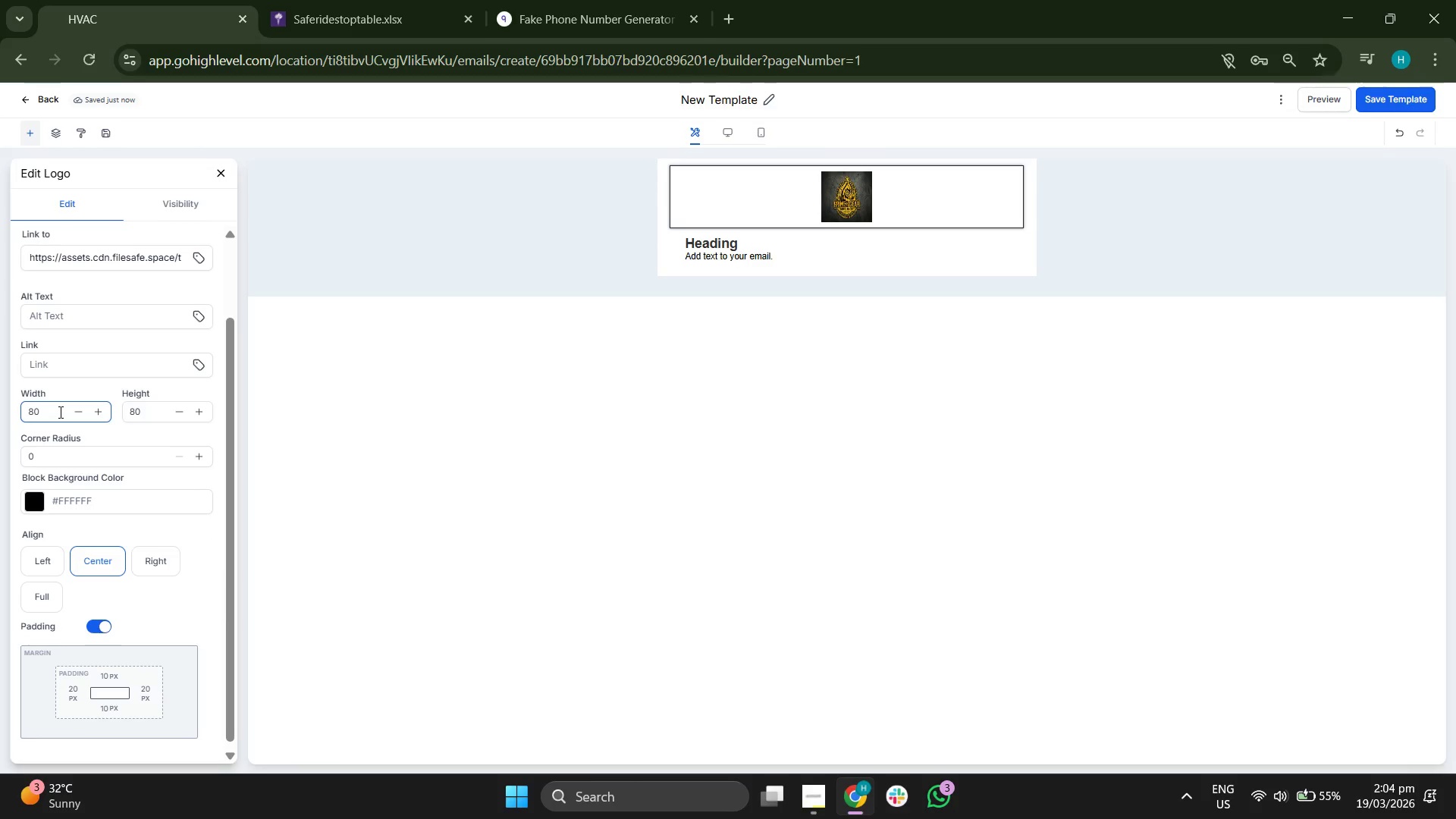 
key(Backspace)
key(Backspace)
type(300)
 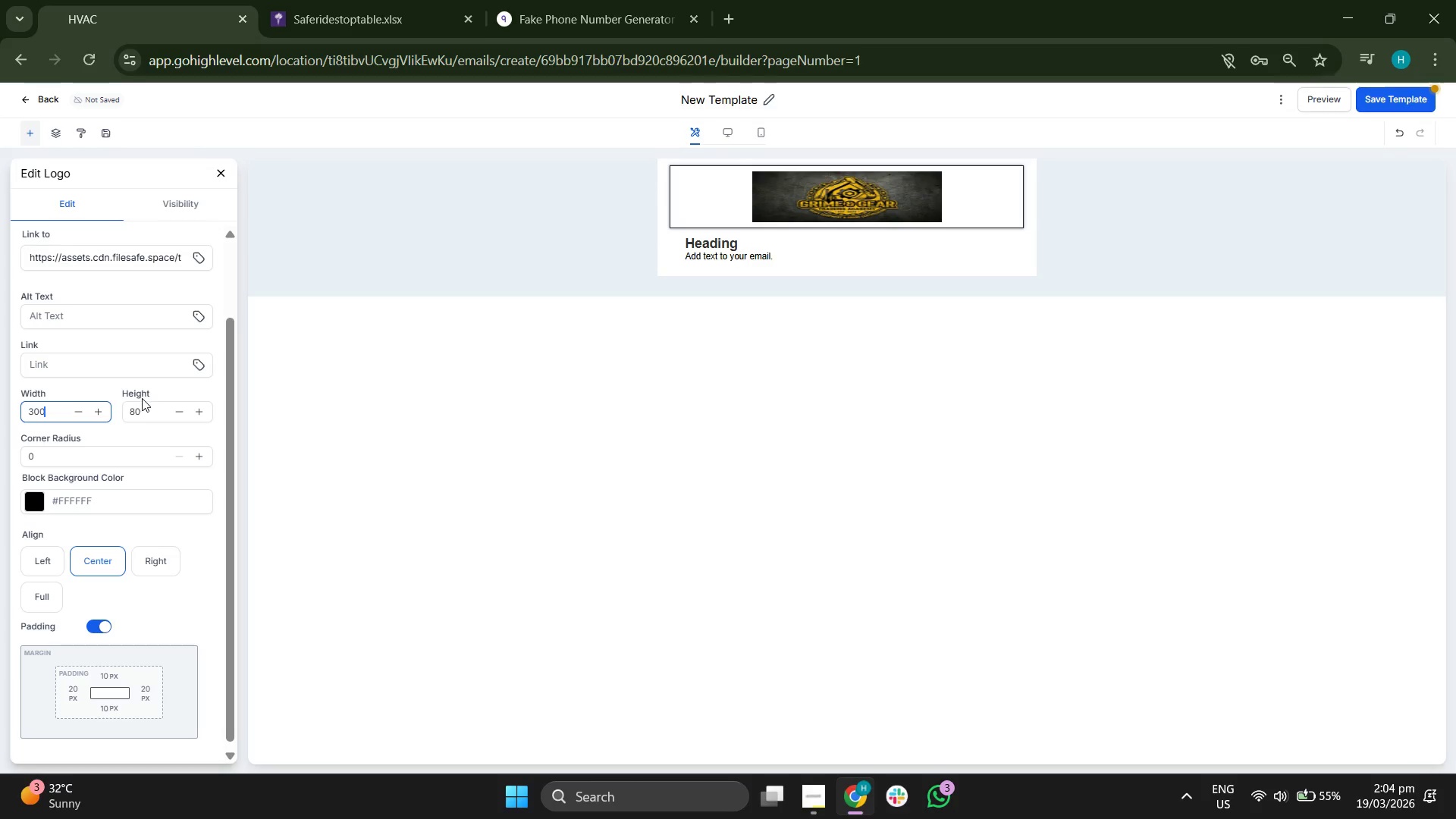 
left_click([147, 405])
 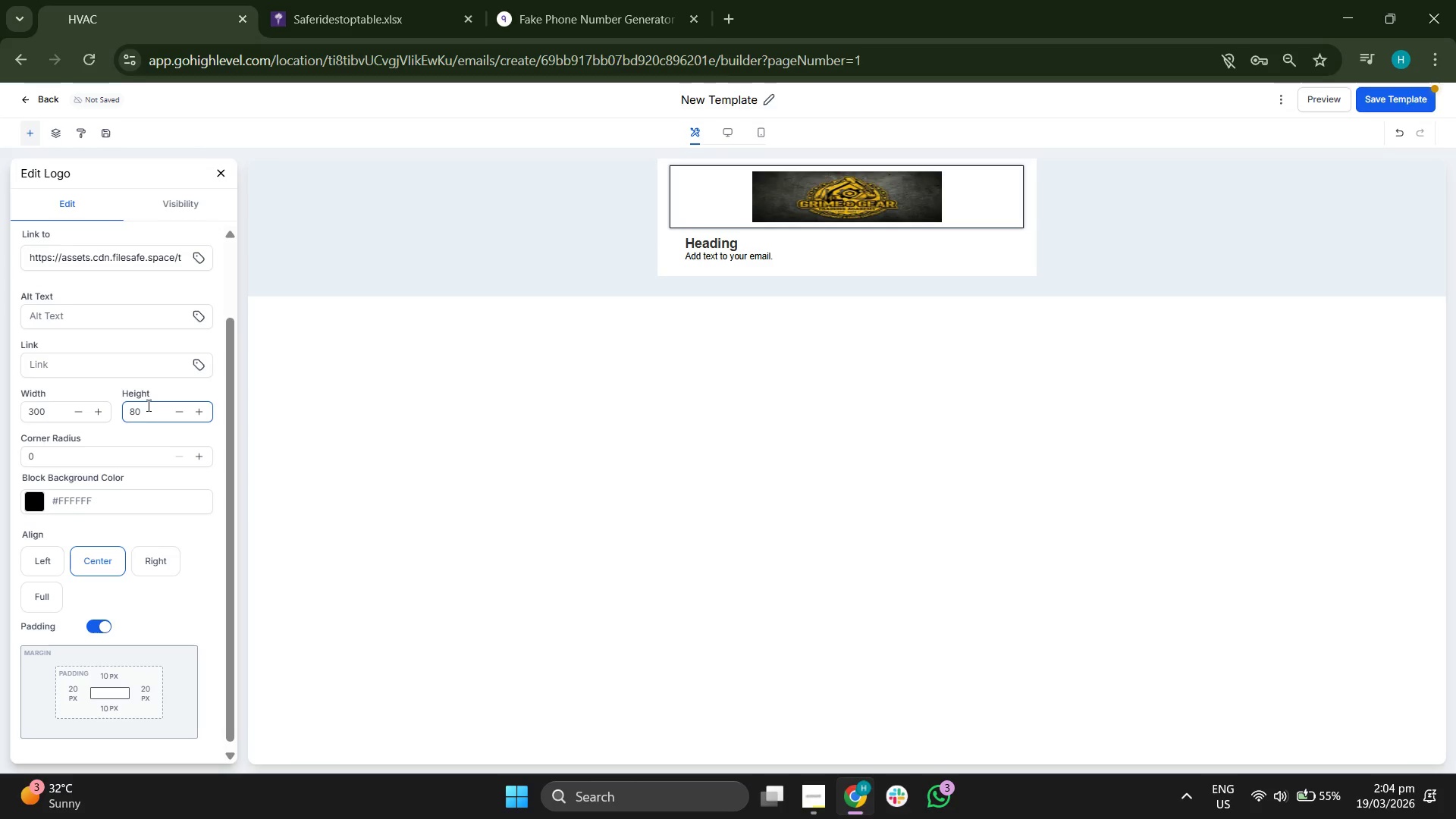 
key(Backspace)
key(Backspace)
type(200)
 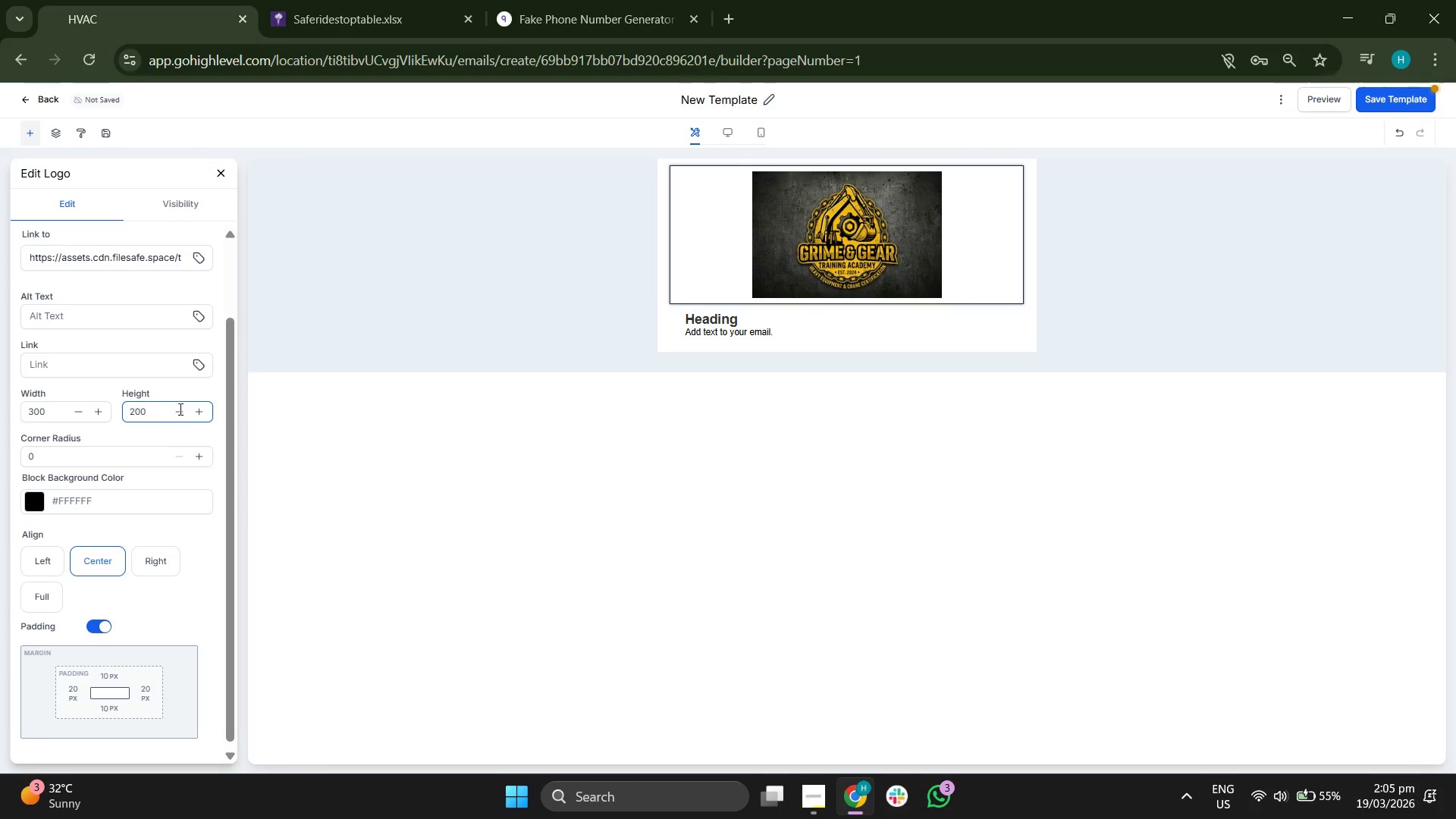 
left_click([513, 472])
 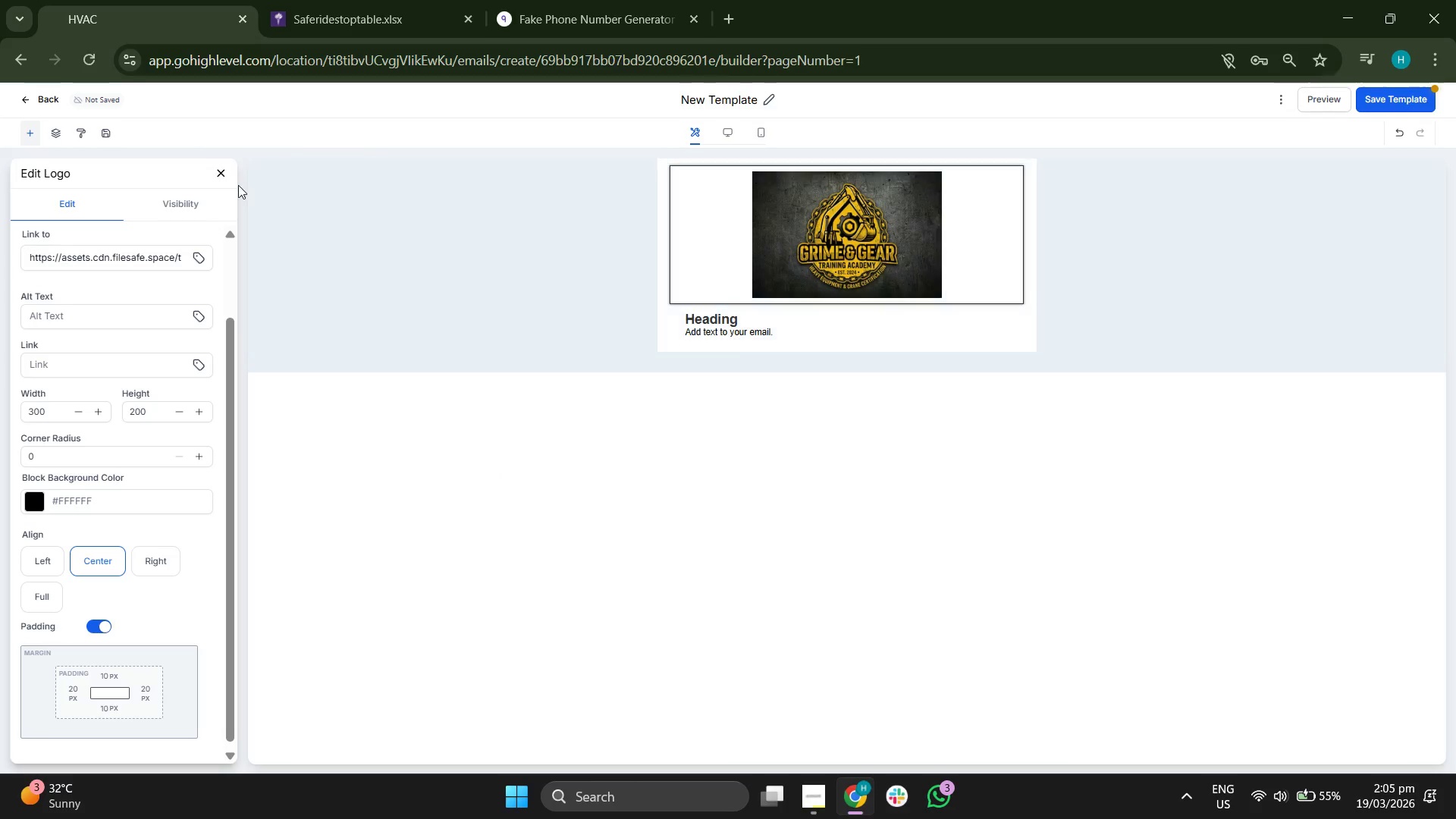 
left_click([219, 172])
 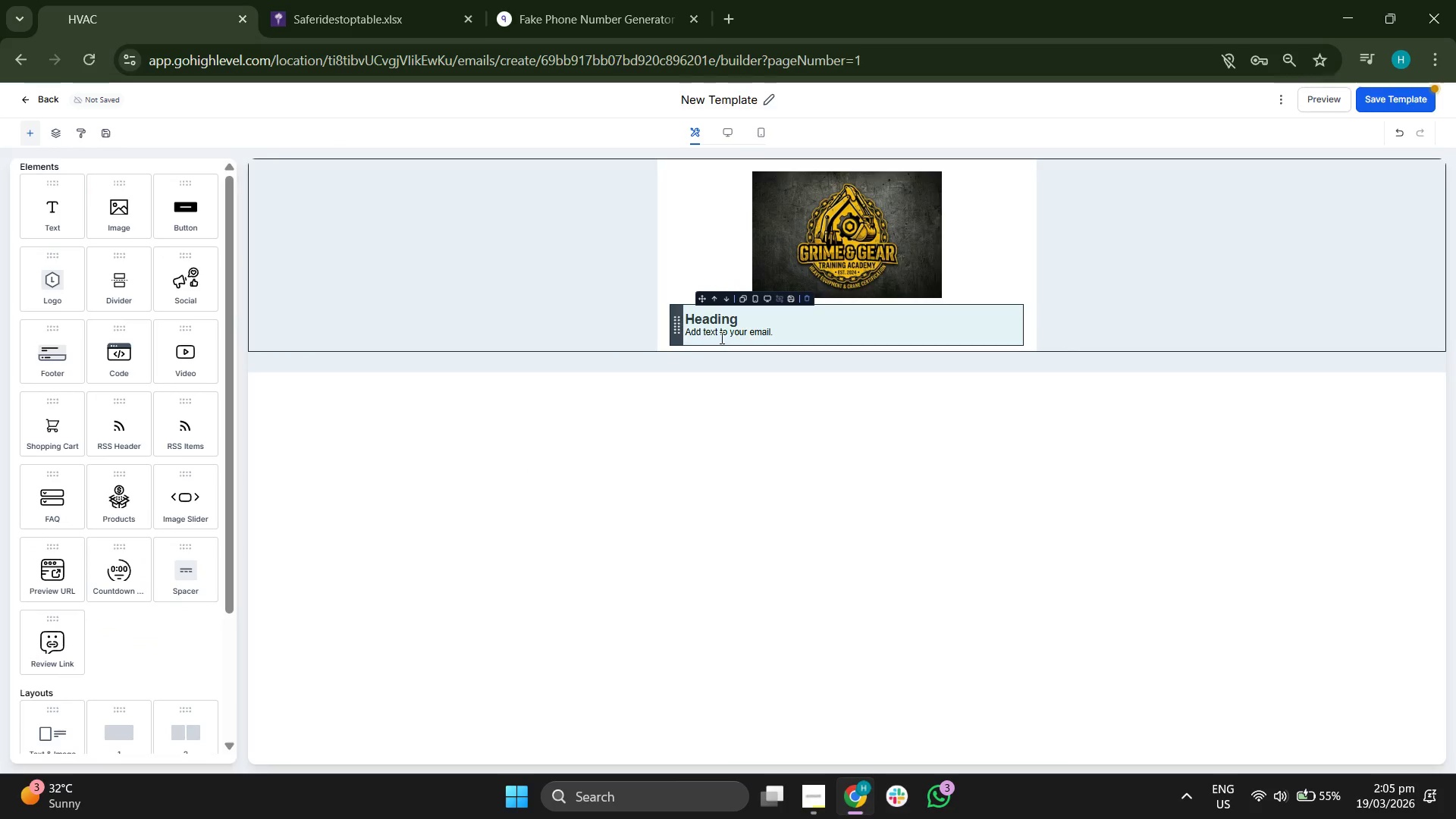 
double_click([730, 332])
 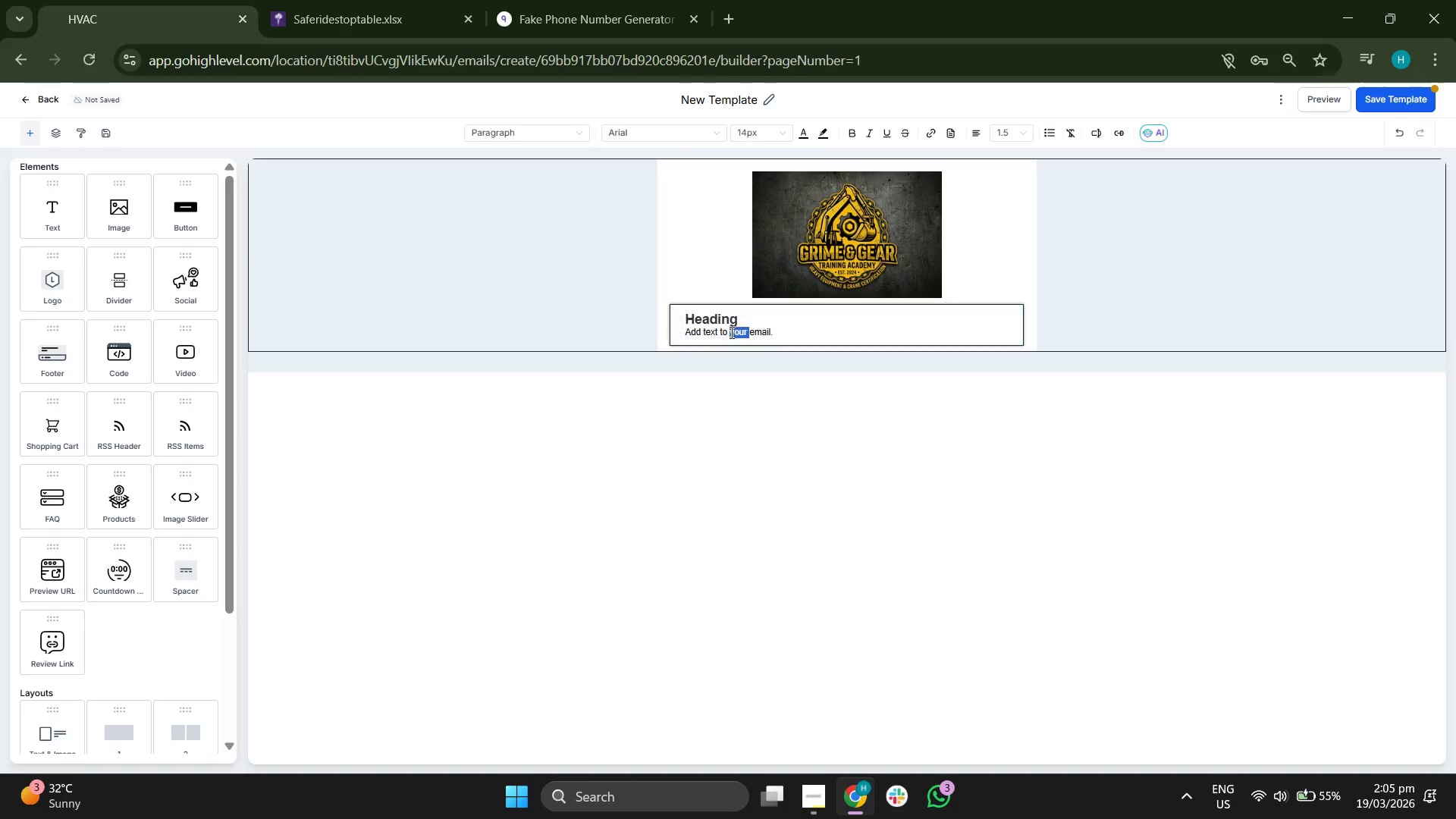 
triple_click([730, 332])
 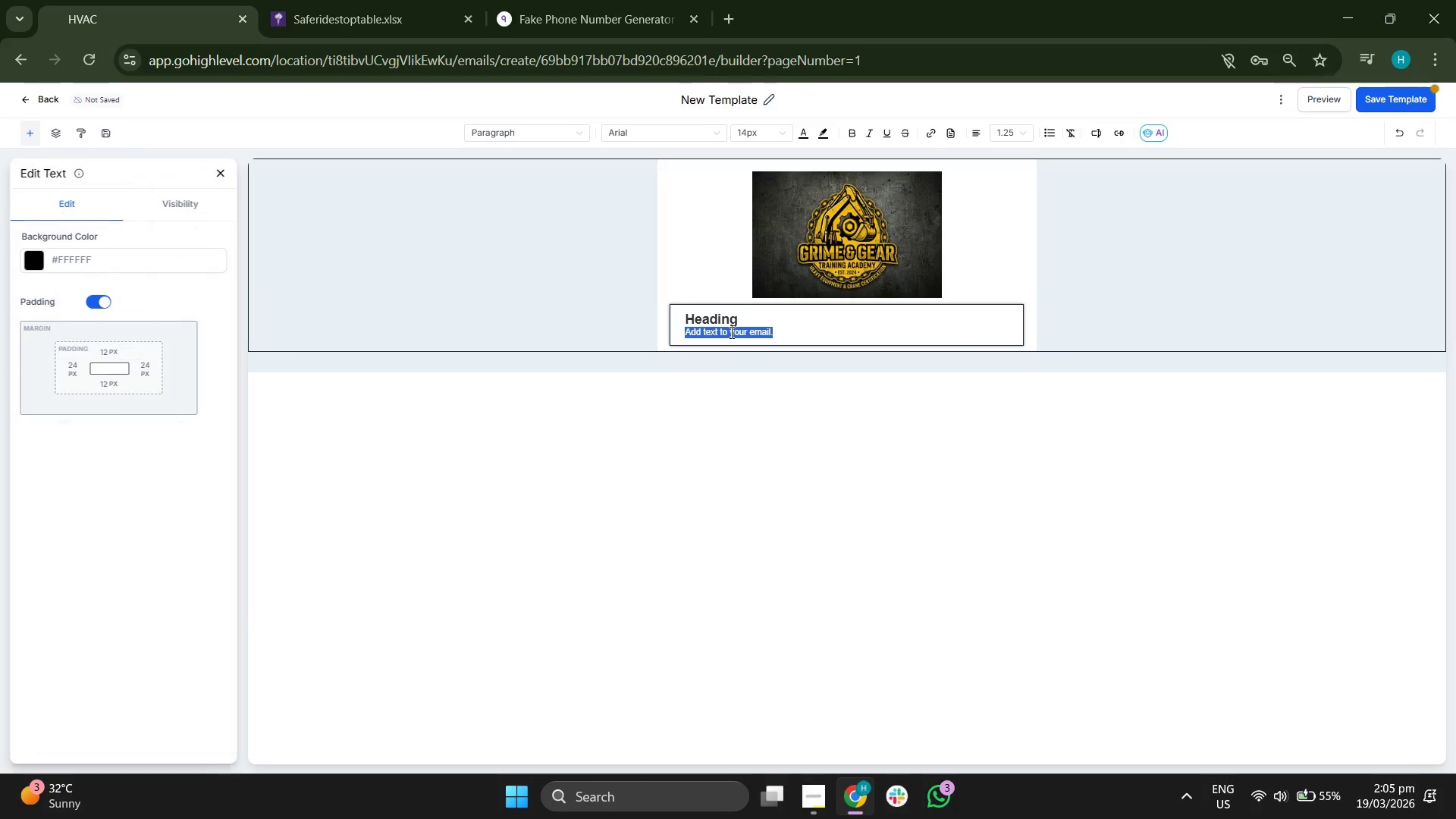 
key(Backspace)
 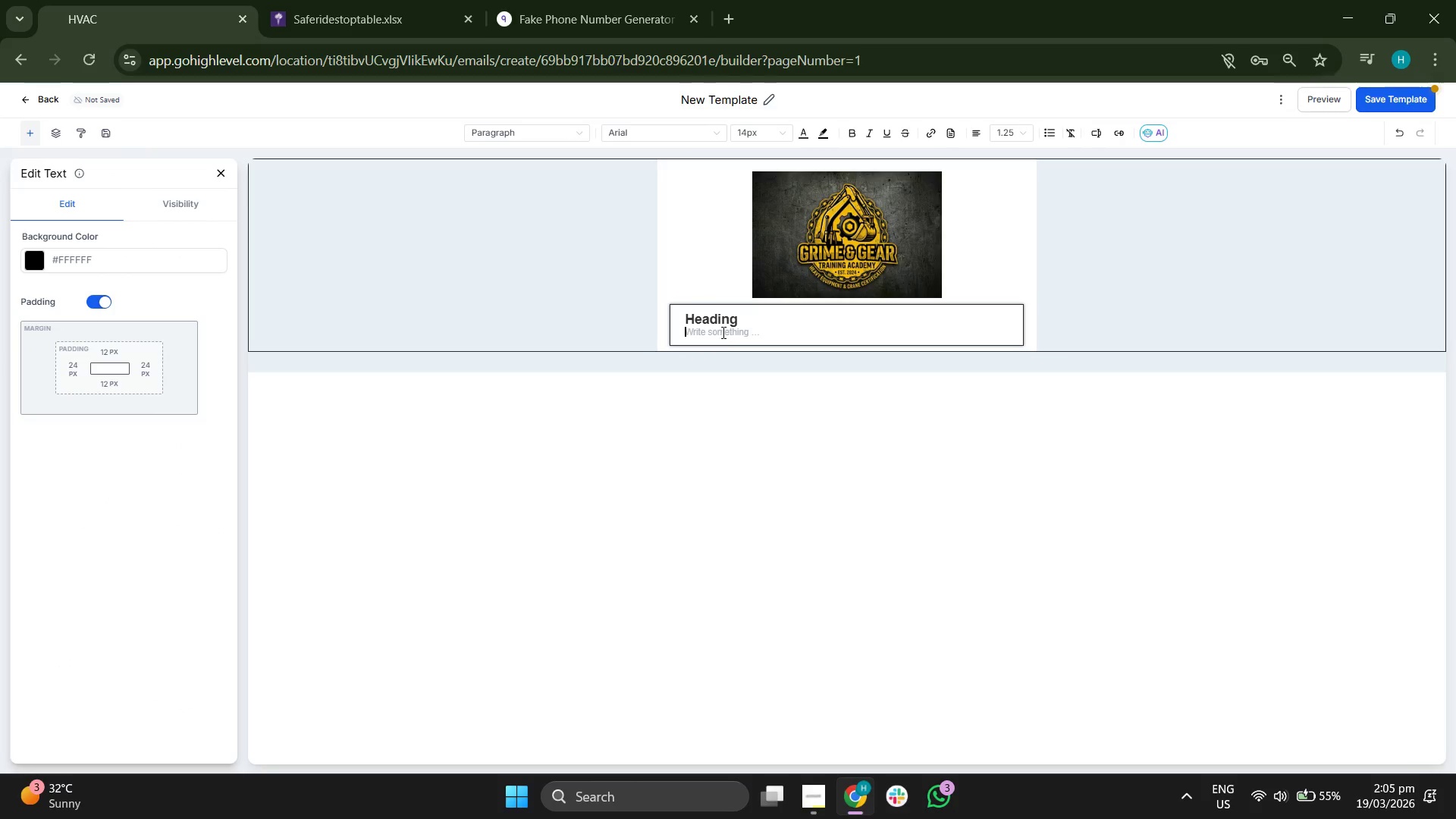 
key(Backspace)